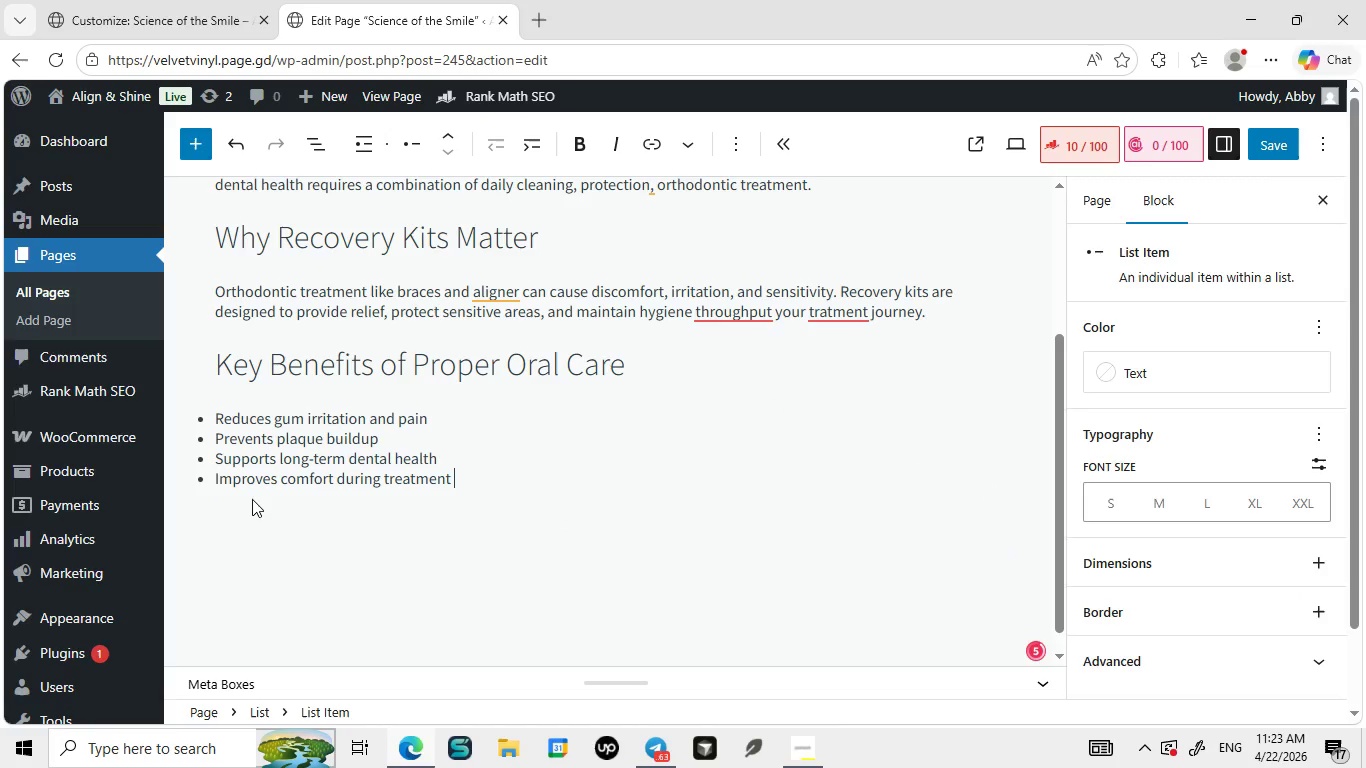 
key(Backspace)
 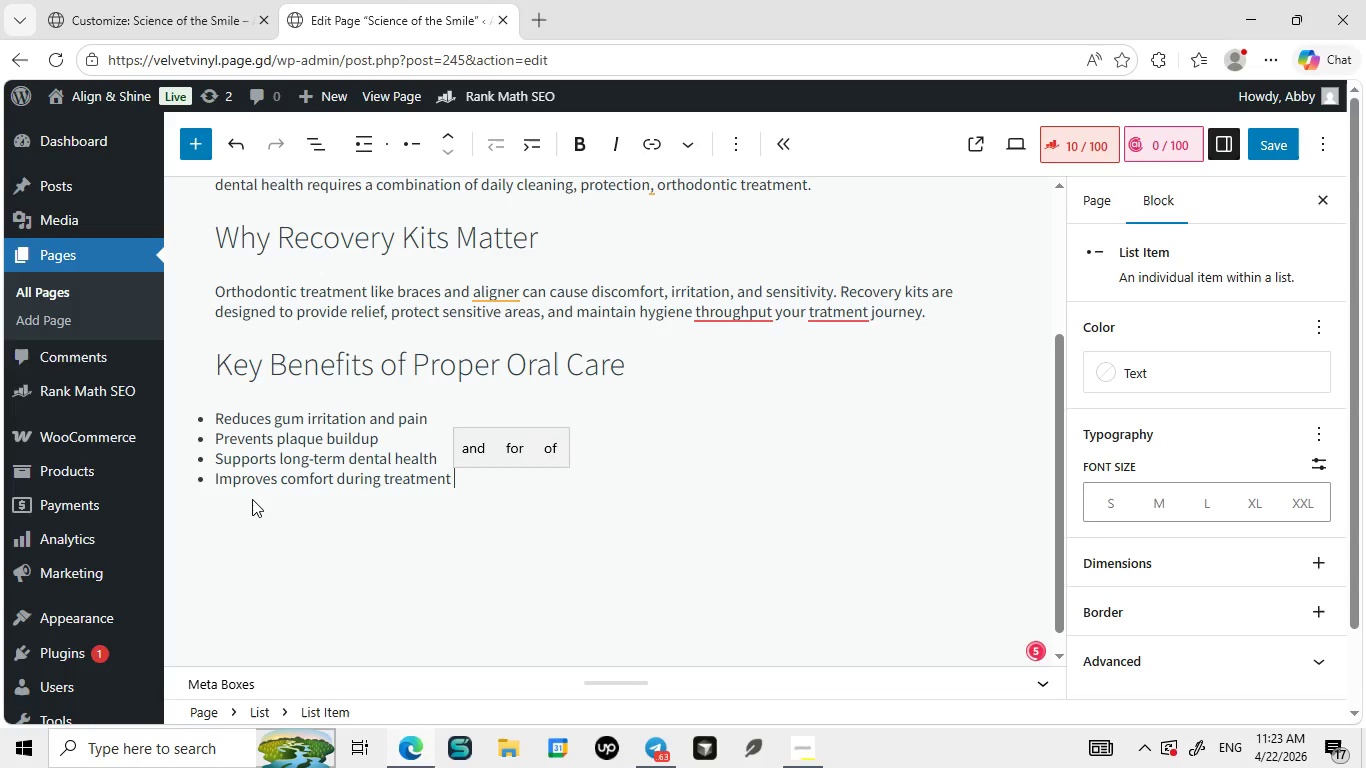 
key(Space)
 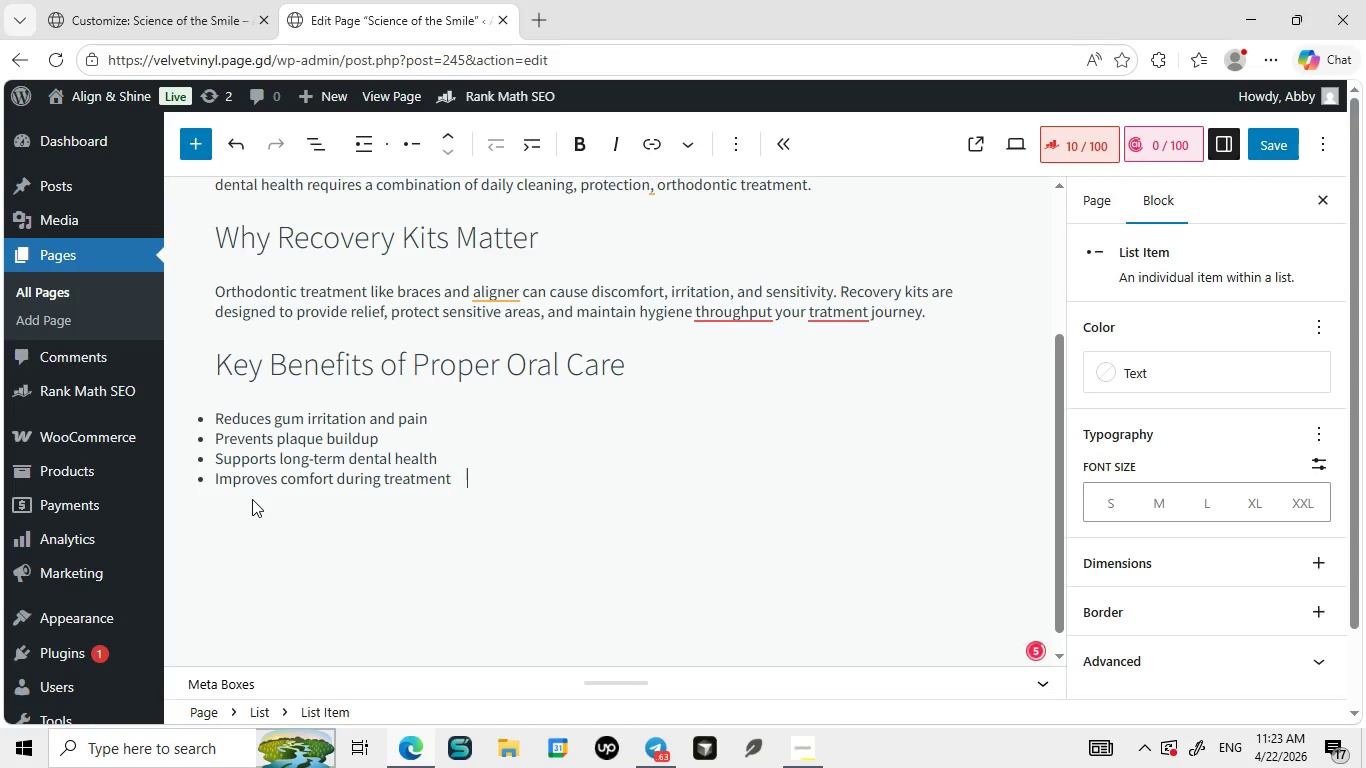 
key(Space)
 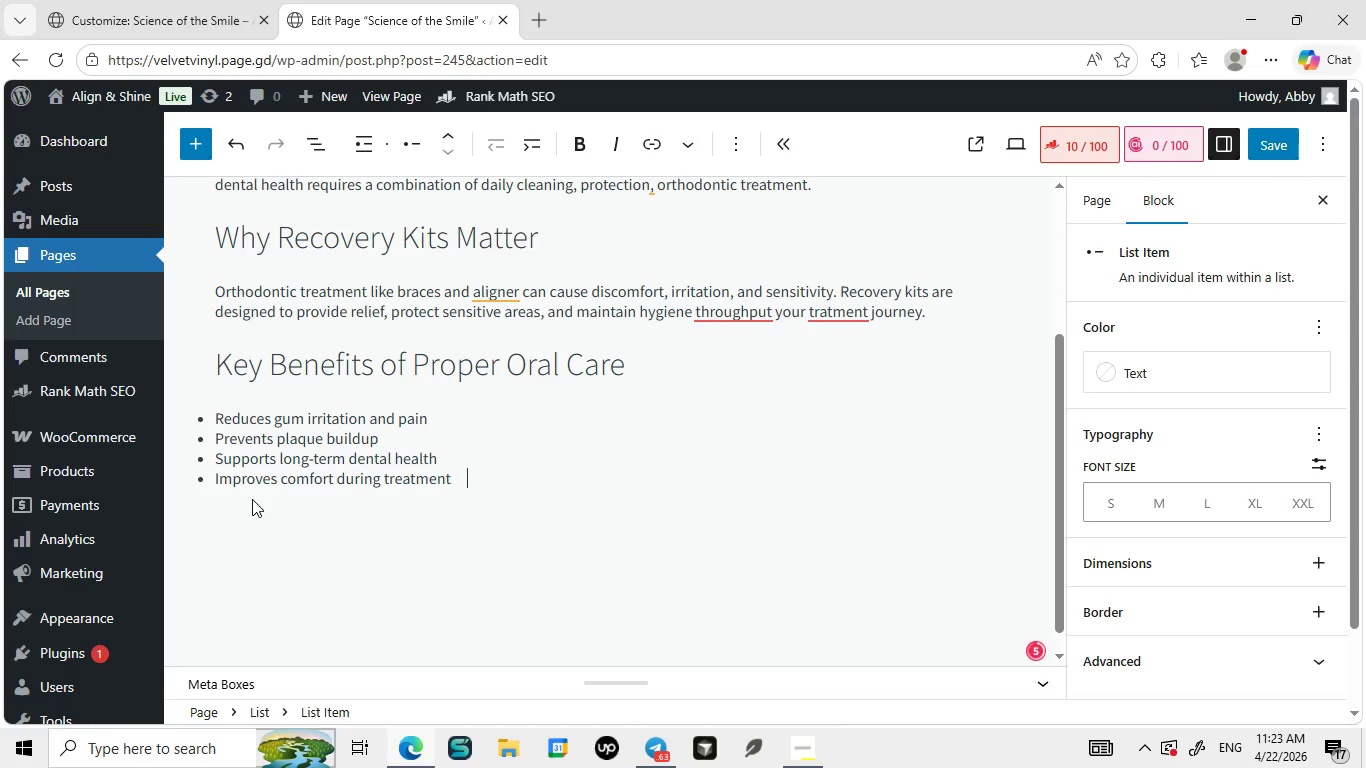 
key(Space)
 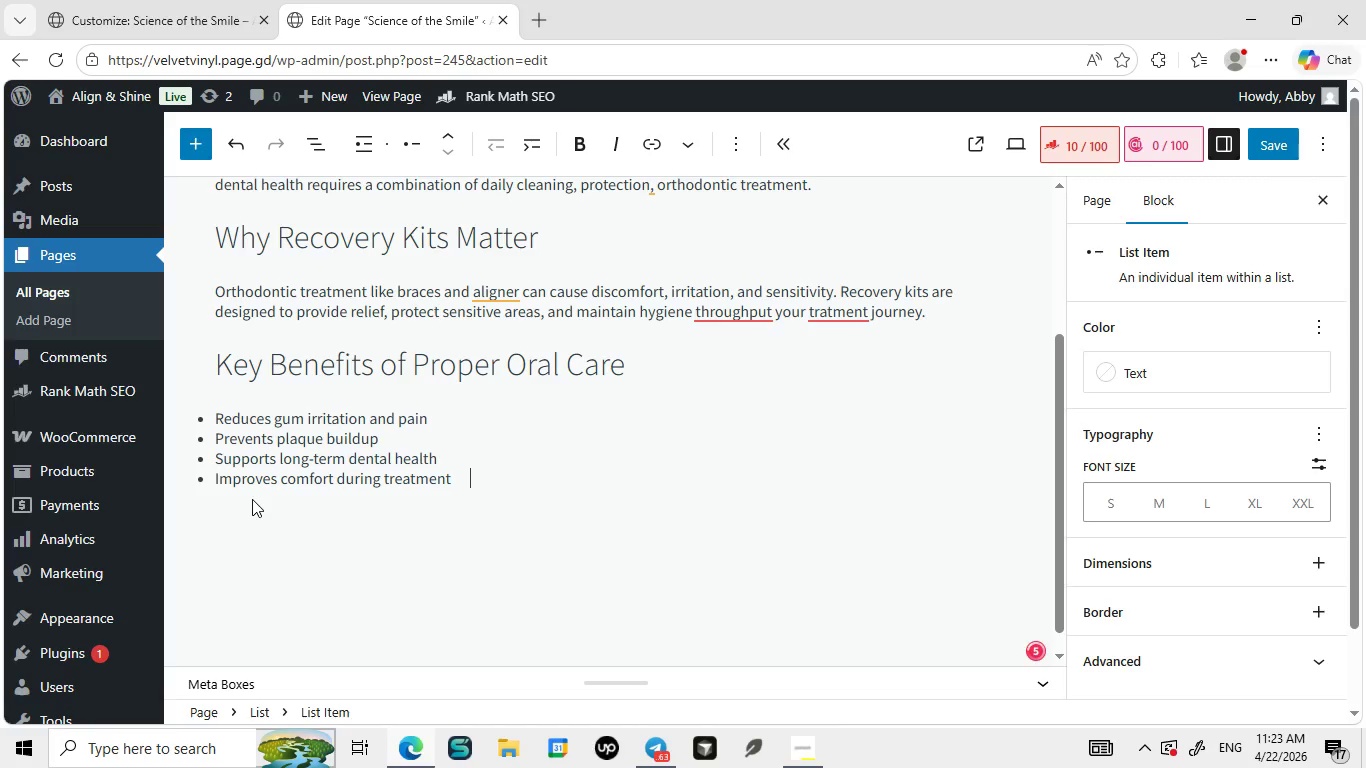 
key(Space)
 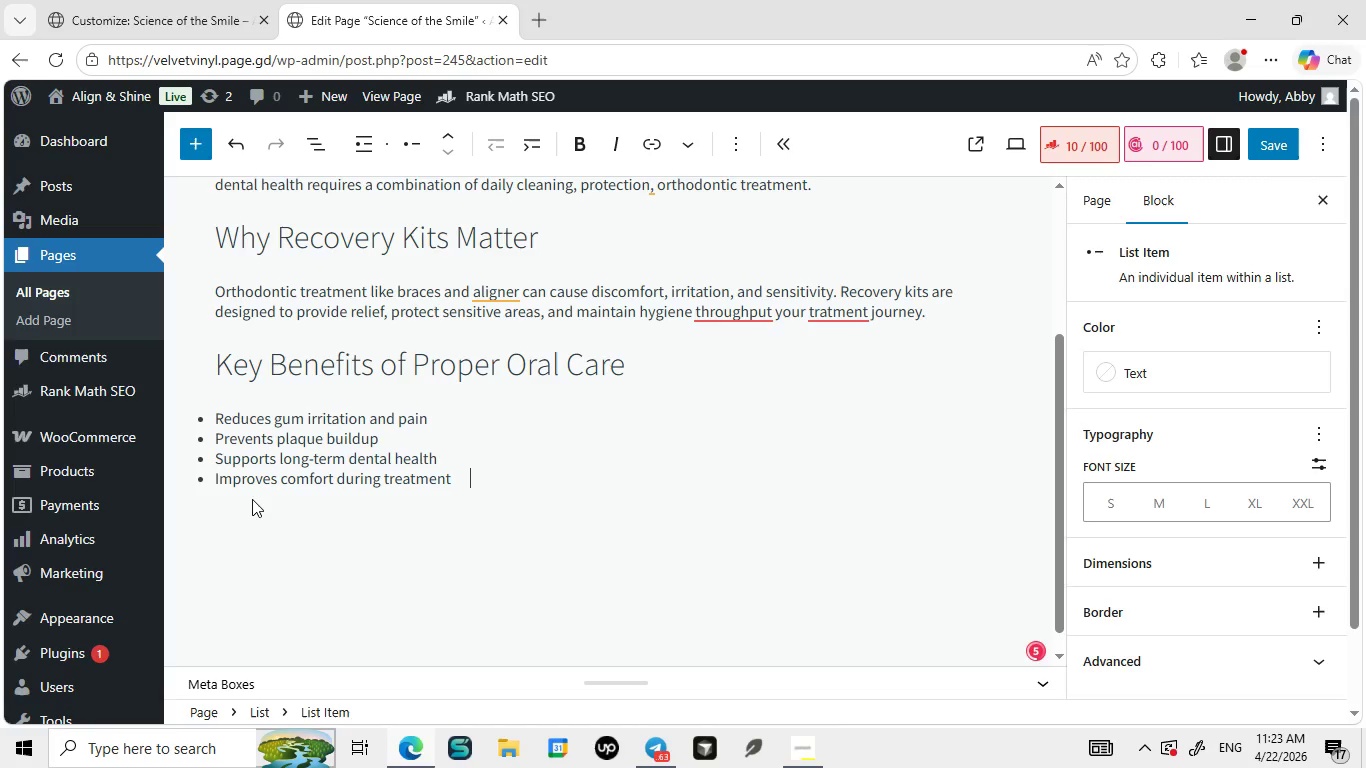 
hold_key(key=Space, duration=0.45)
 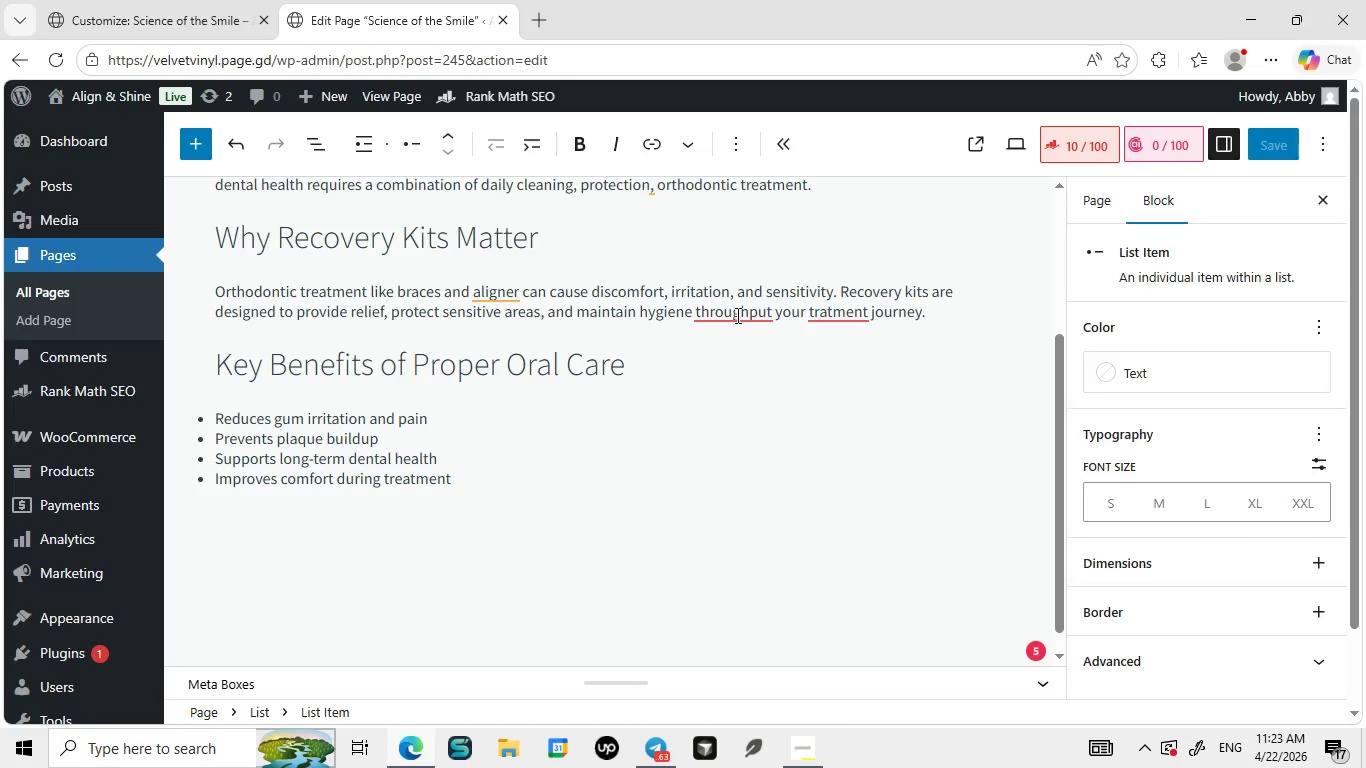 
left_click([736, 315])
 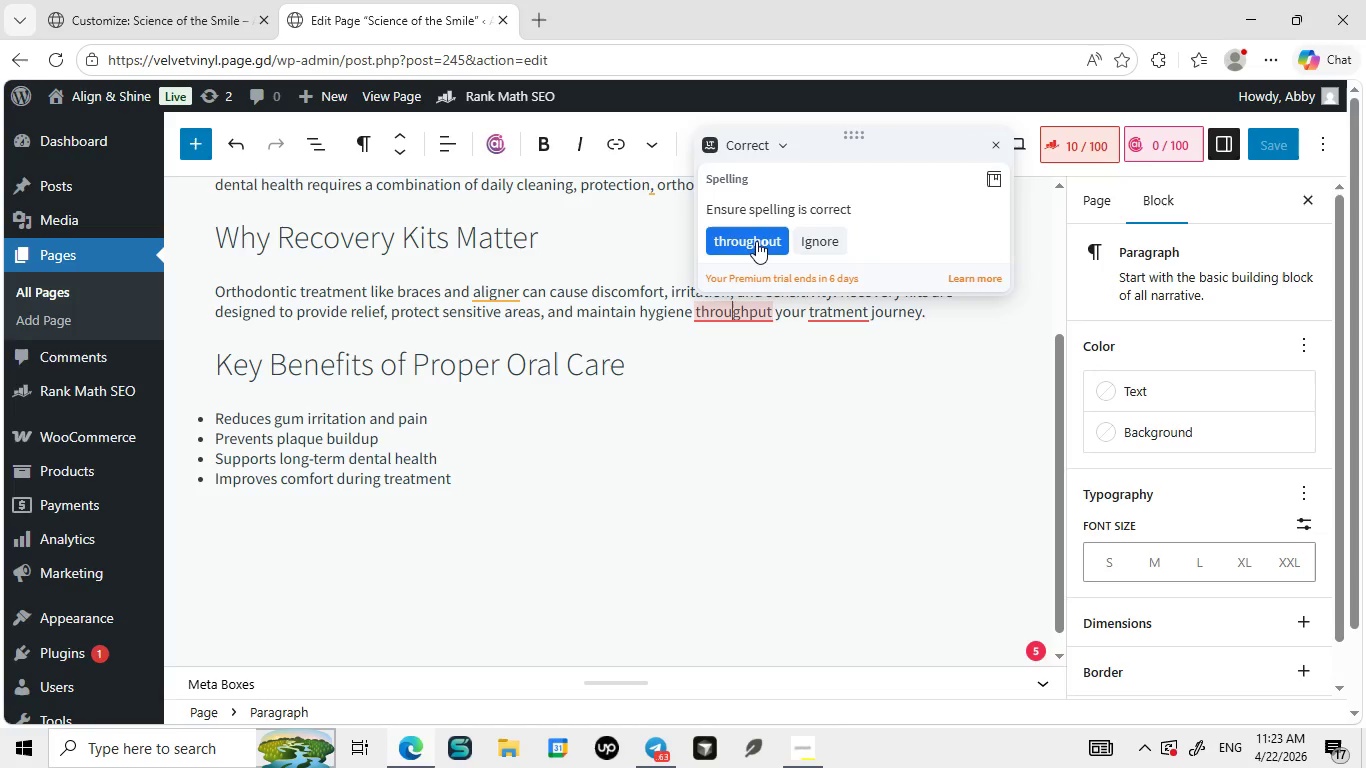 
left_click([756, 241])
 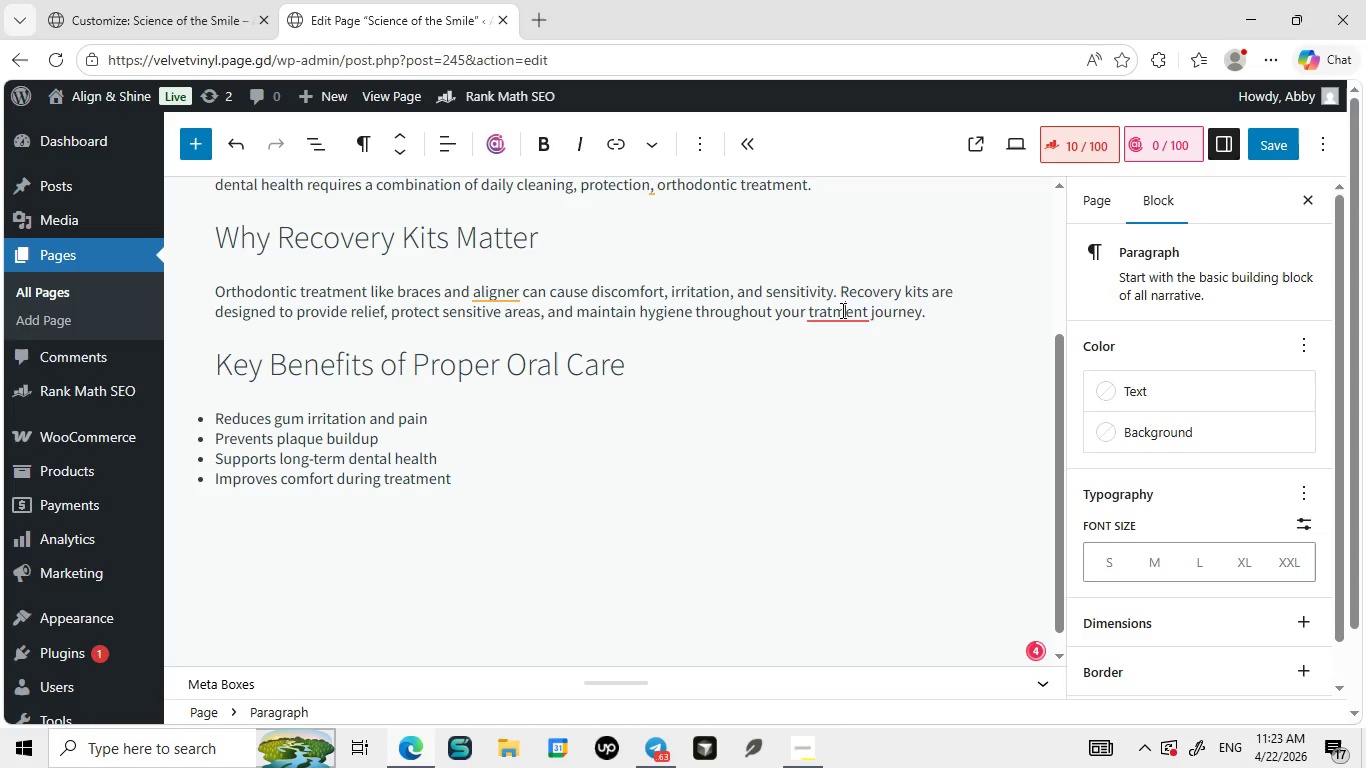 
left_click([841, 310])
 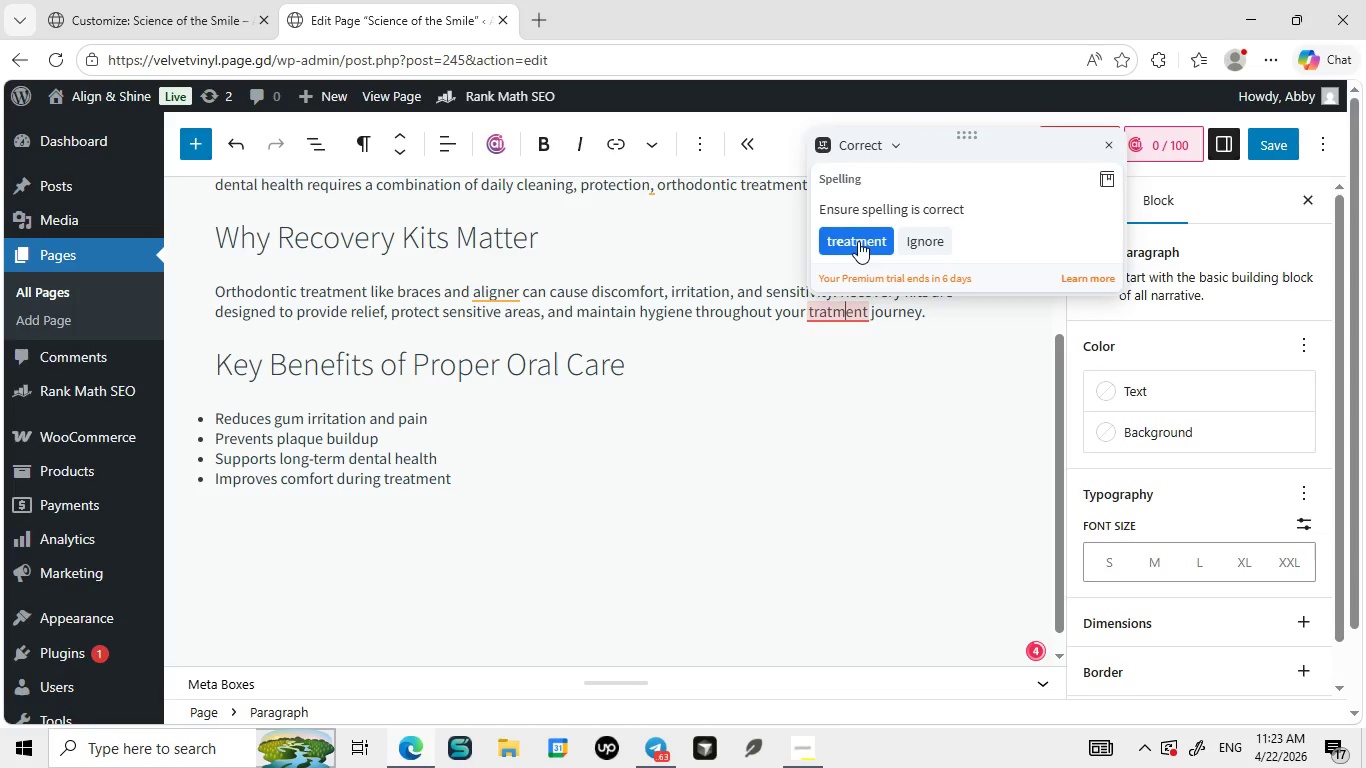 
left_click([858, 241])
 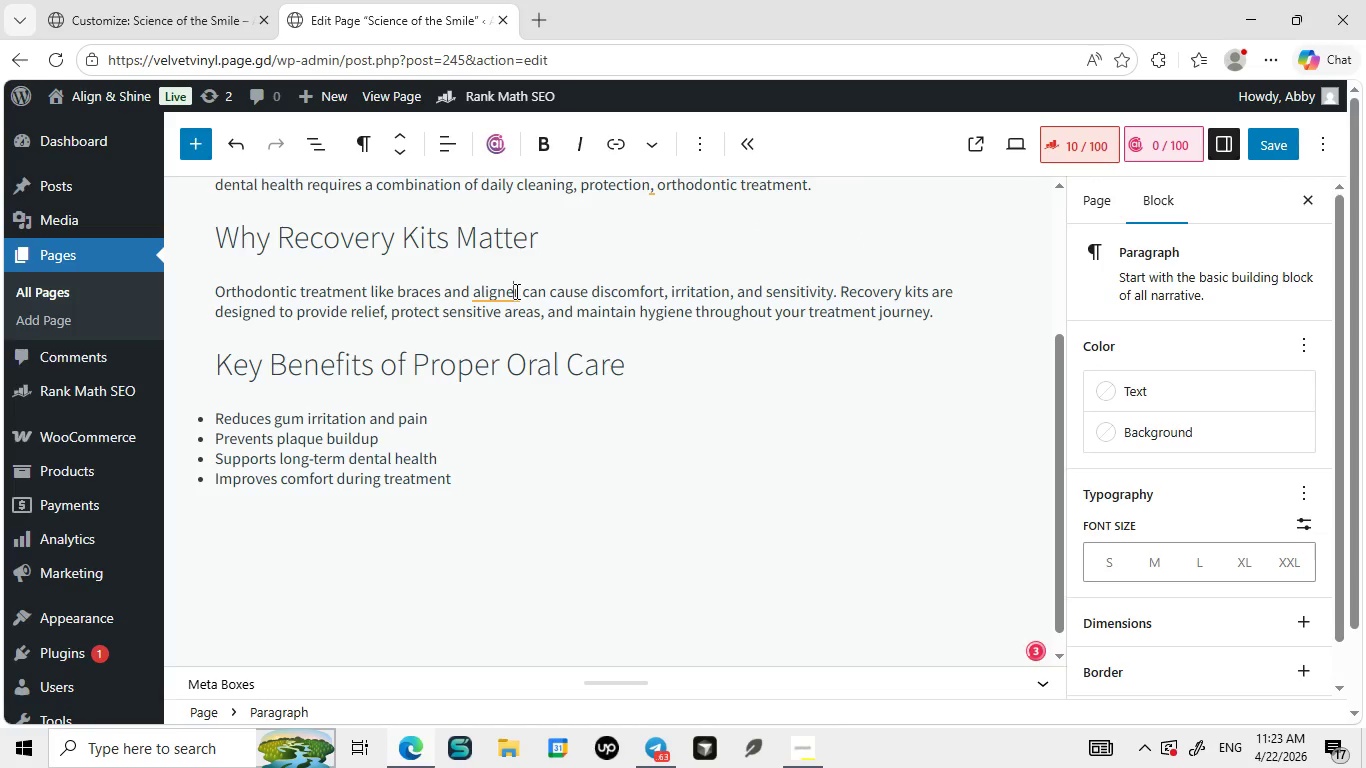 
left_click([515, 291])
 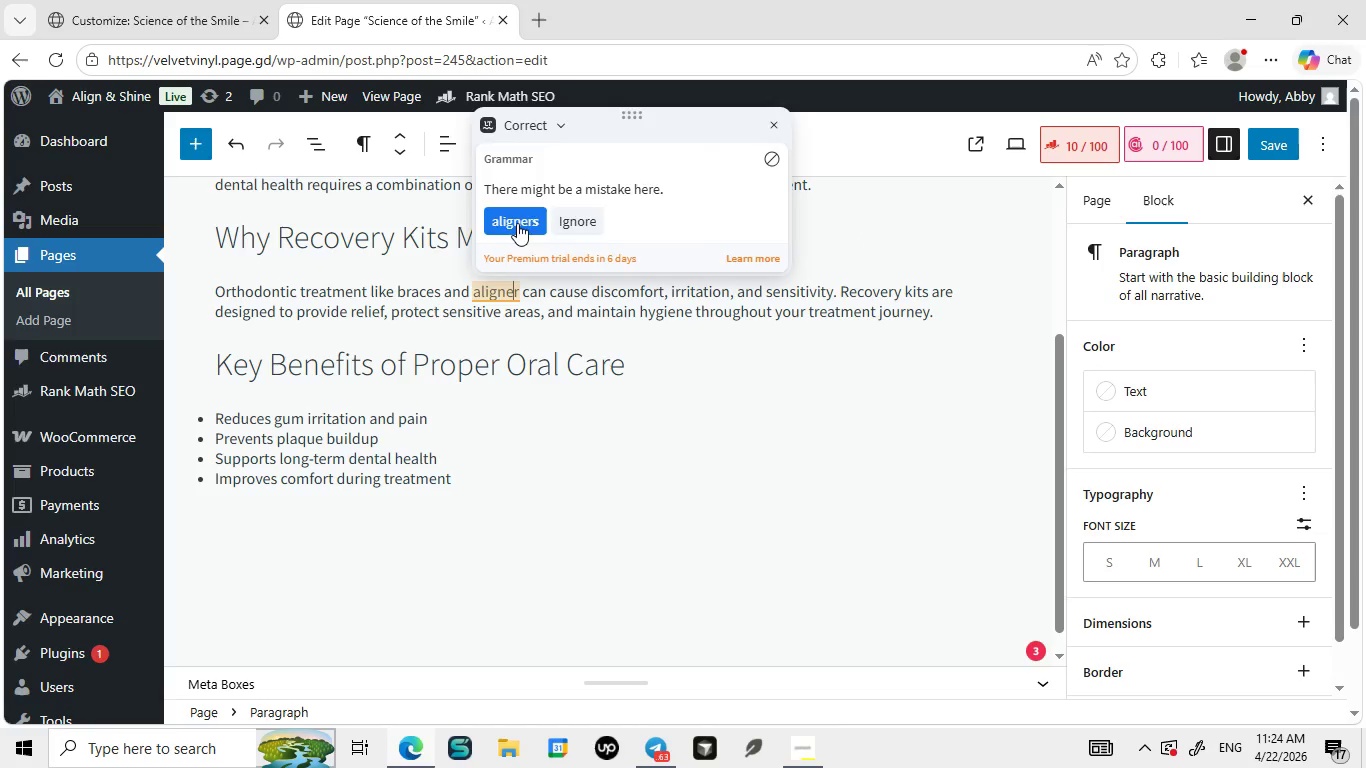 
left_click([517, 223])
 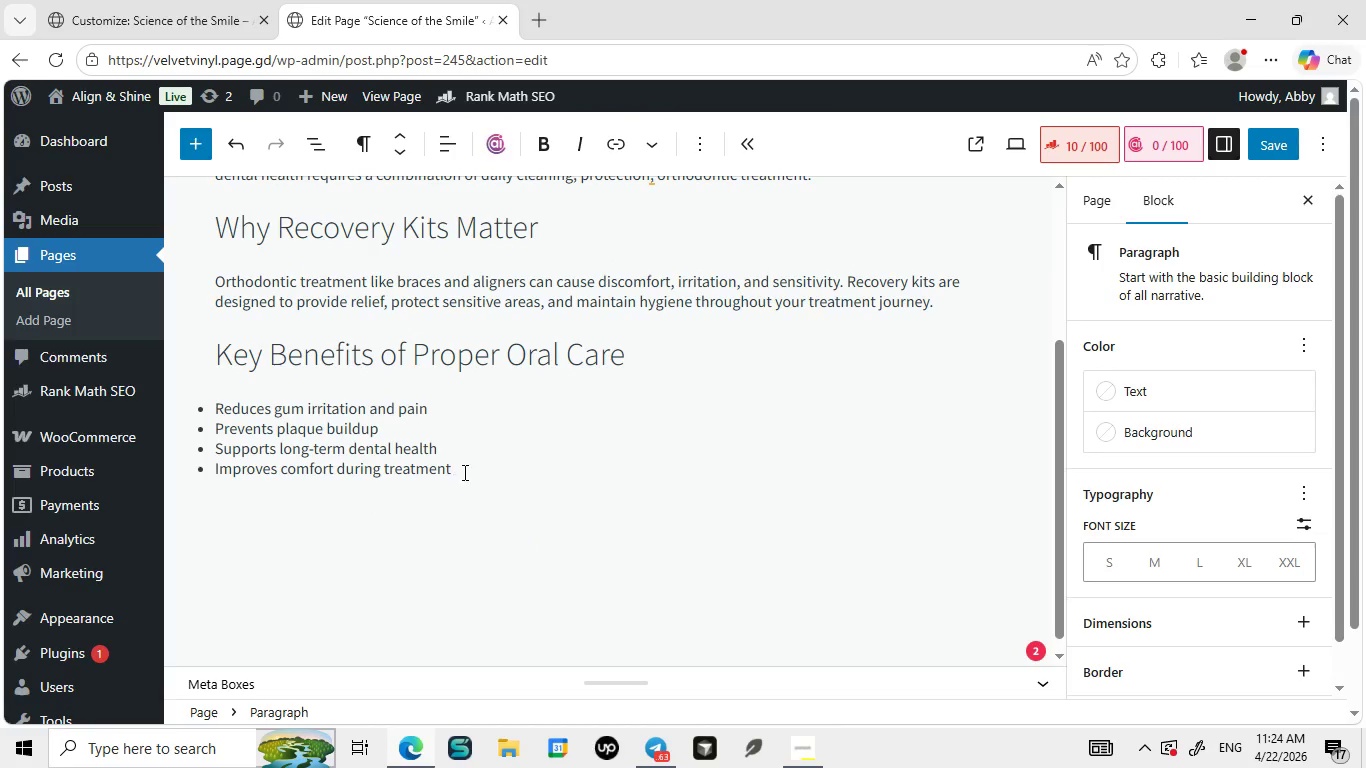 
left_click([465, 475])
 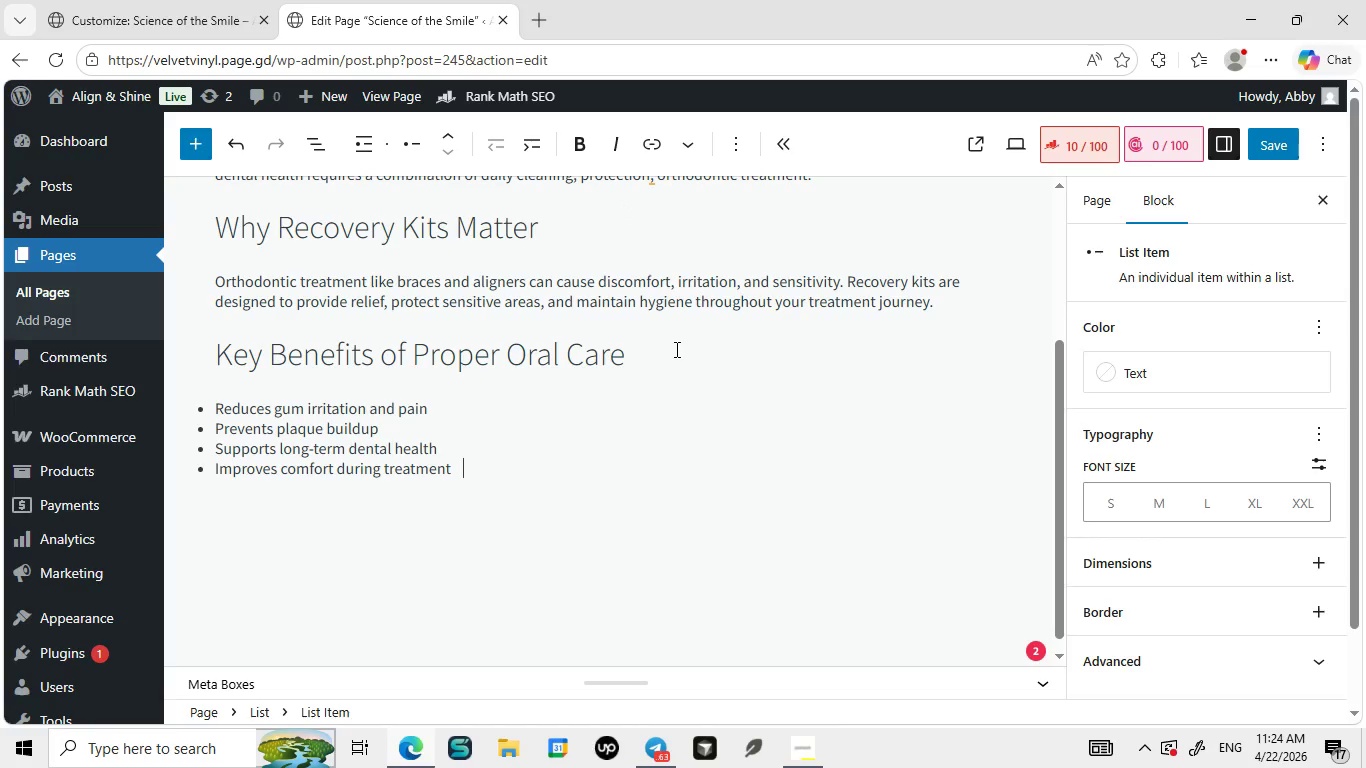 
key(Enter)
 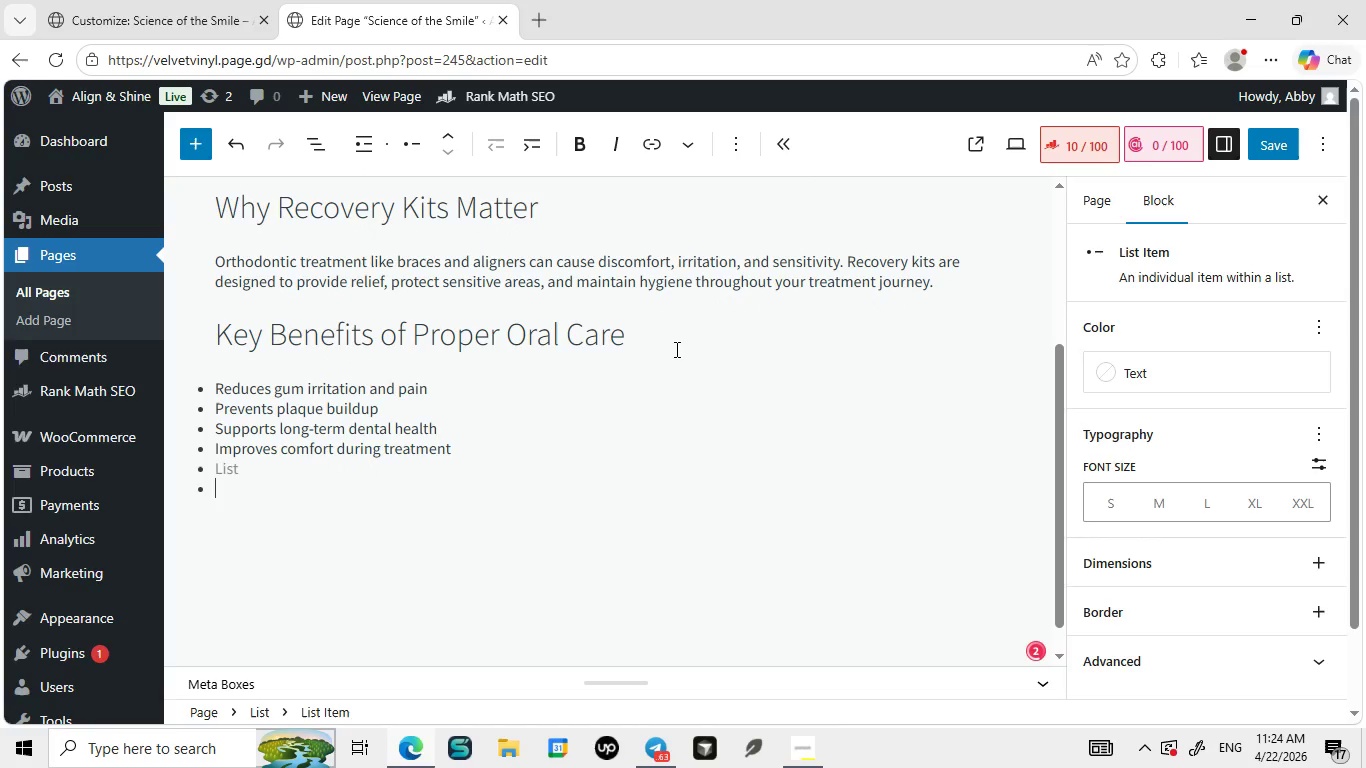 
key(Enter)
 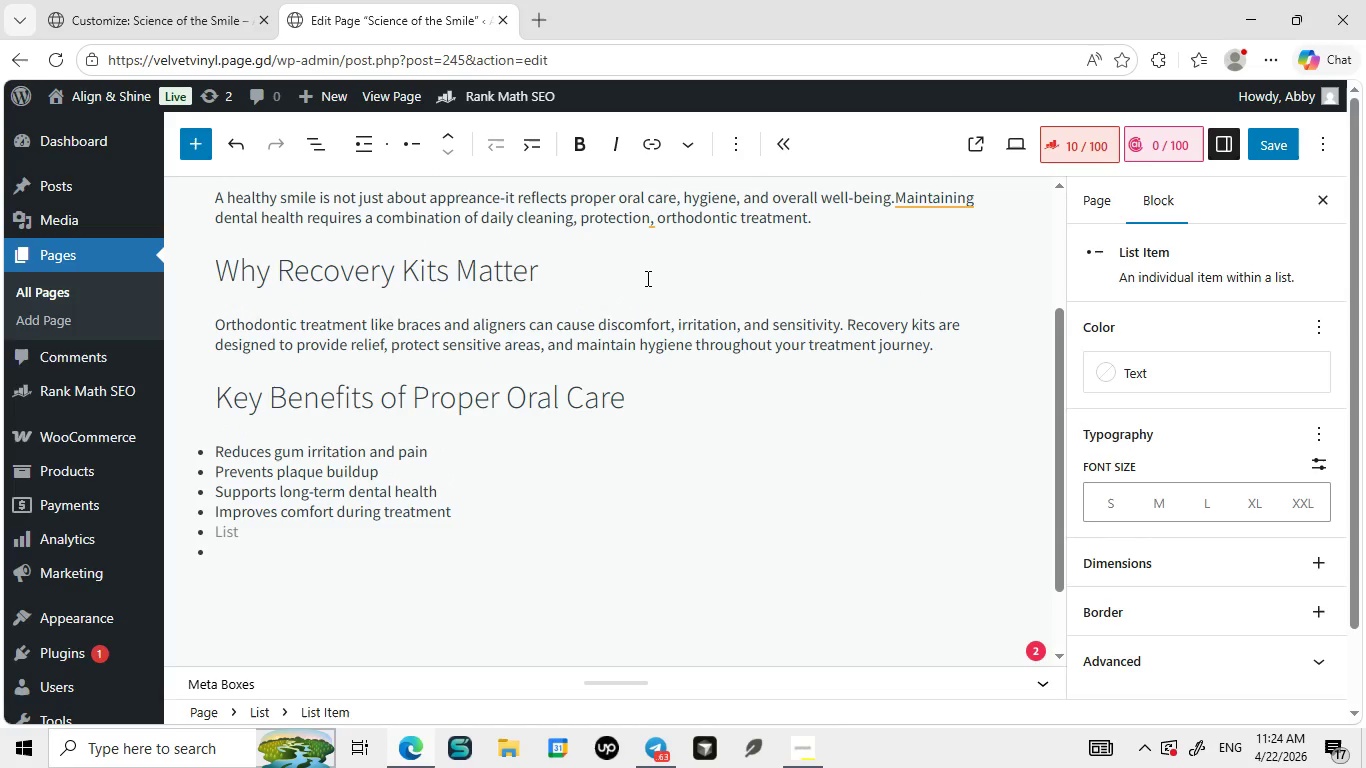 
wait(11.58)
 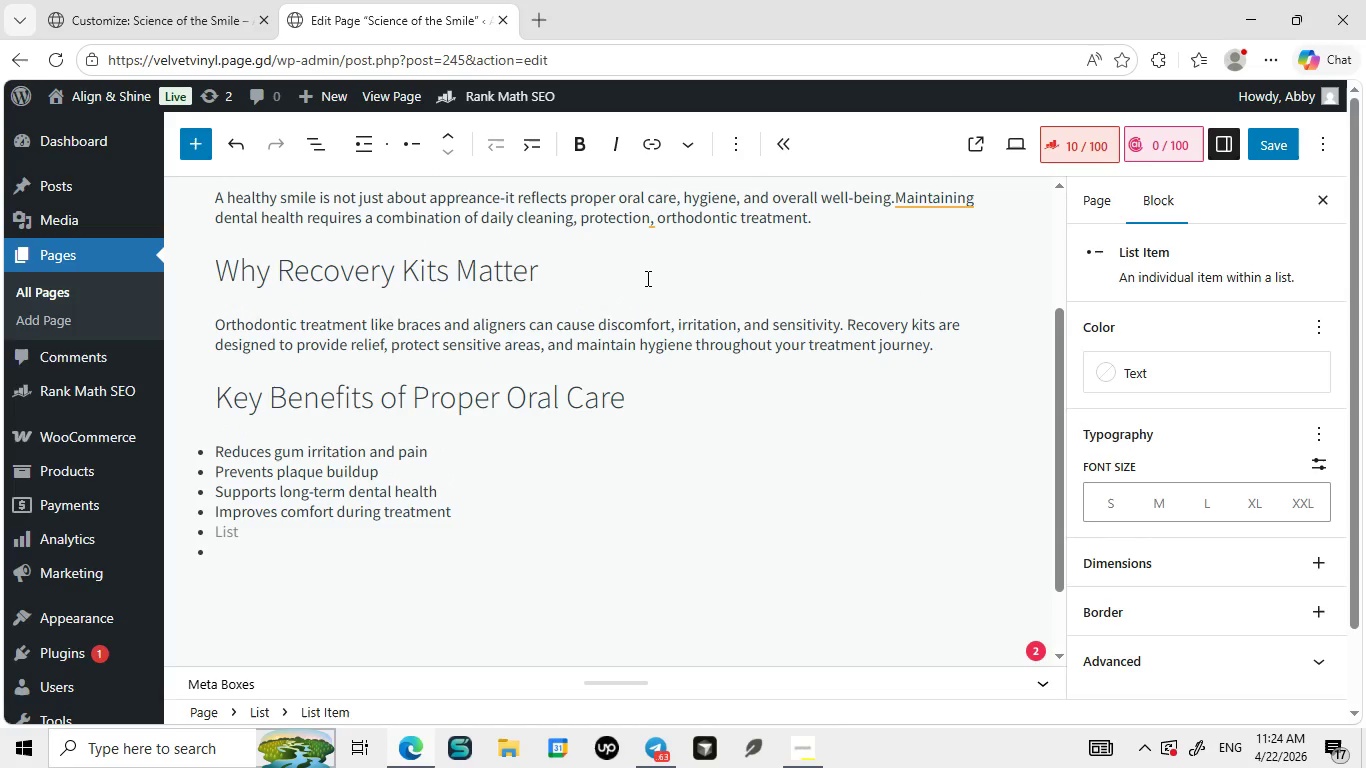 
left_click([407, 147])
 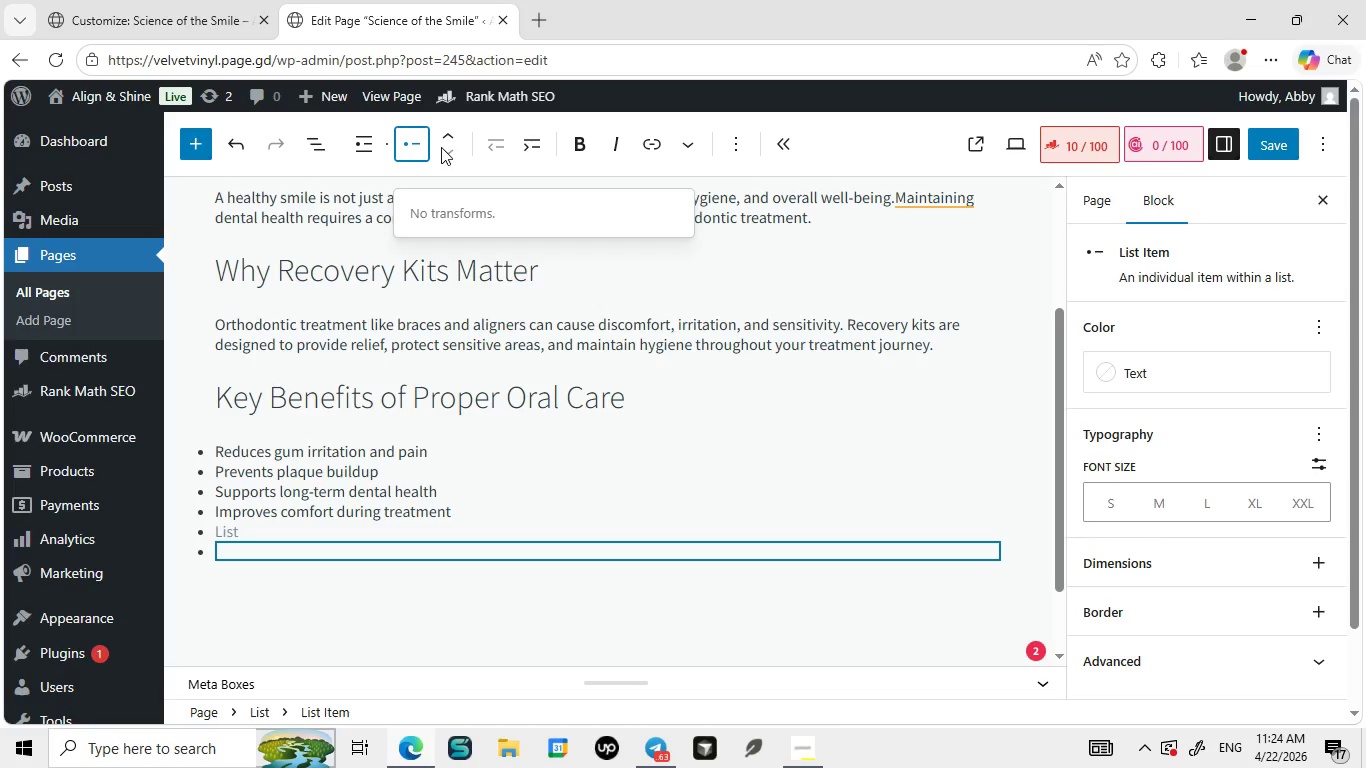 
left_click([441, 147])
 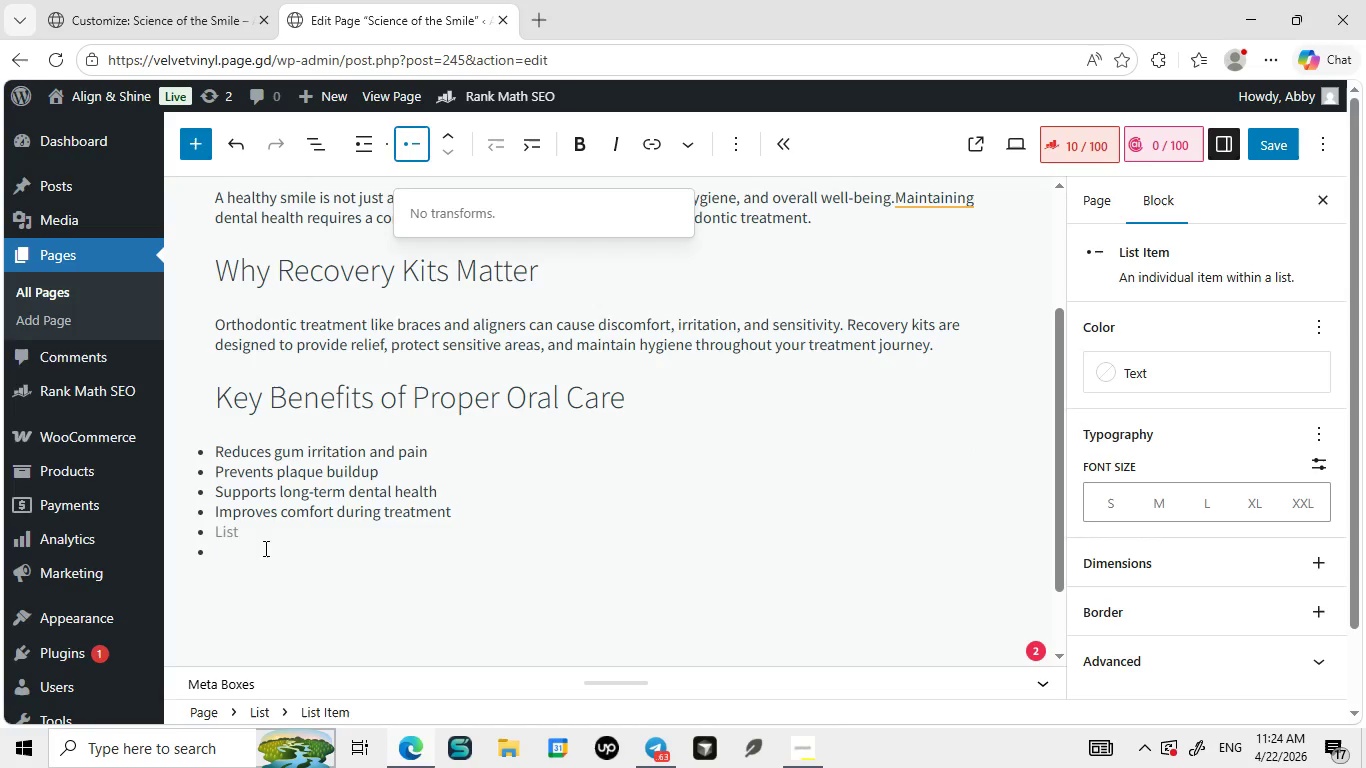 
left_click([264, 548])
 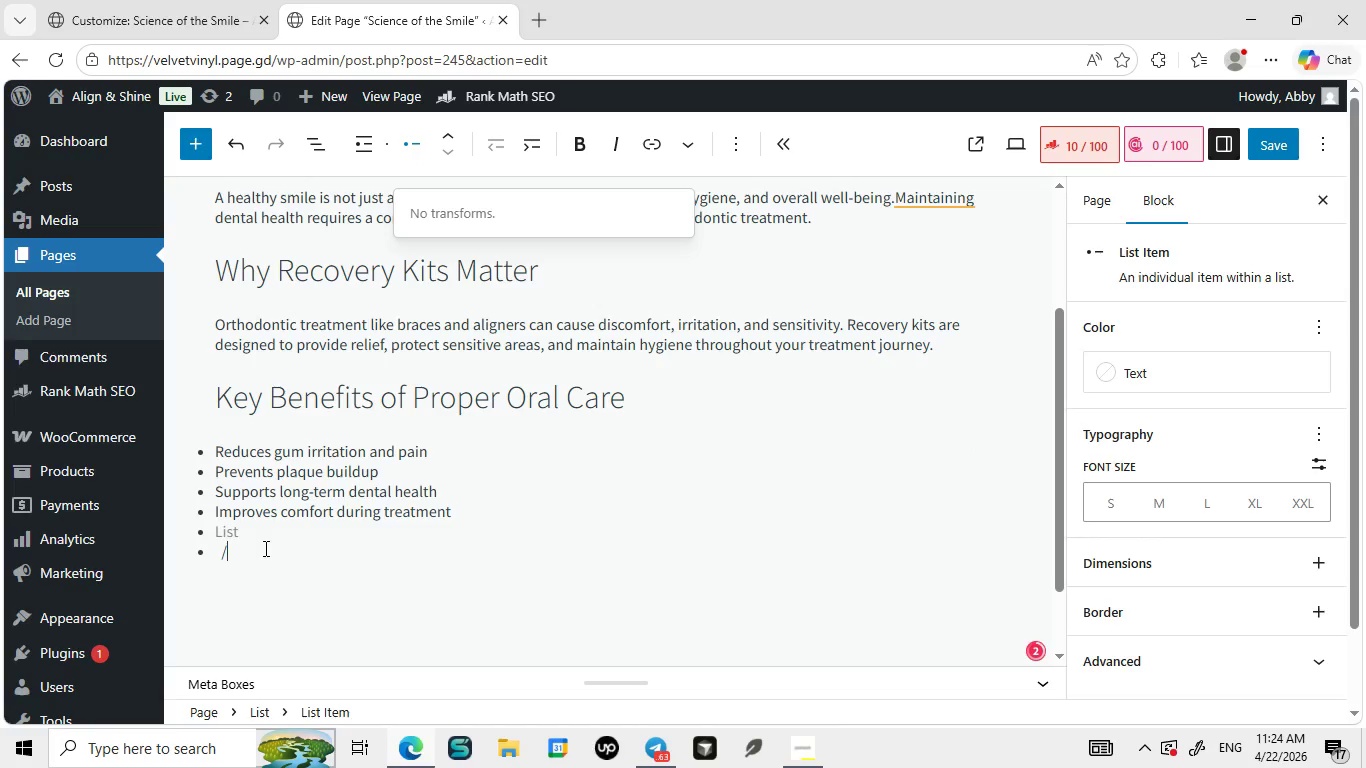 
key(Slash)
 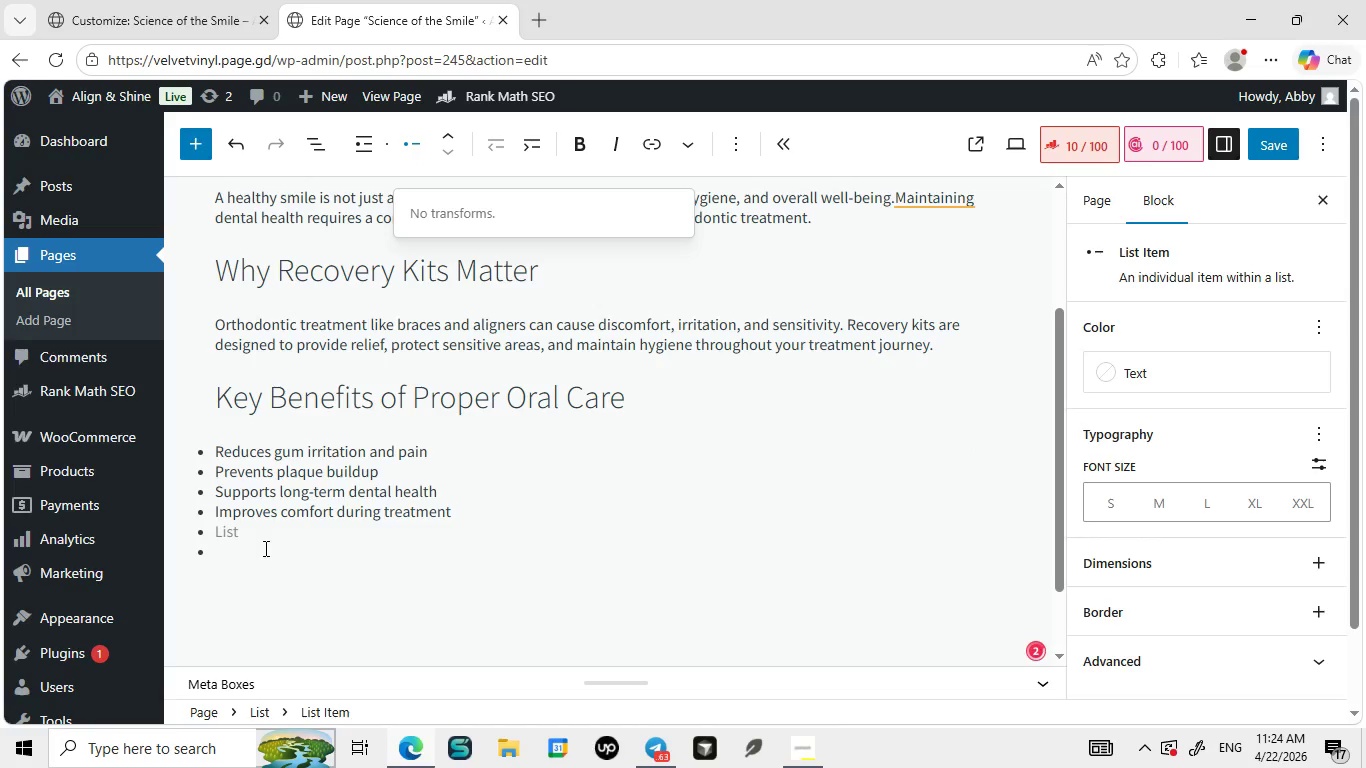 
key(Backspace)
 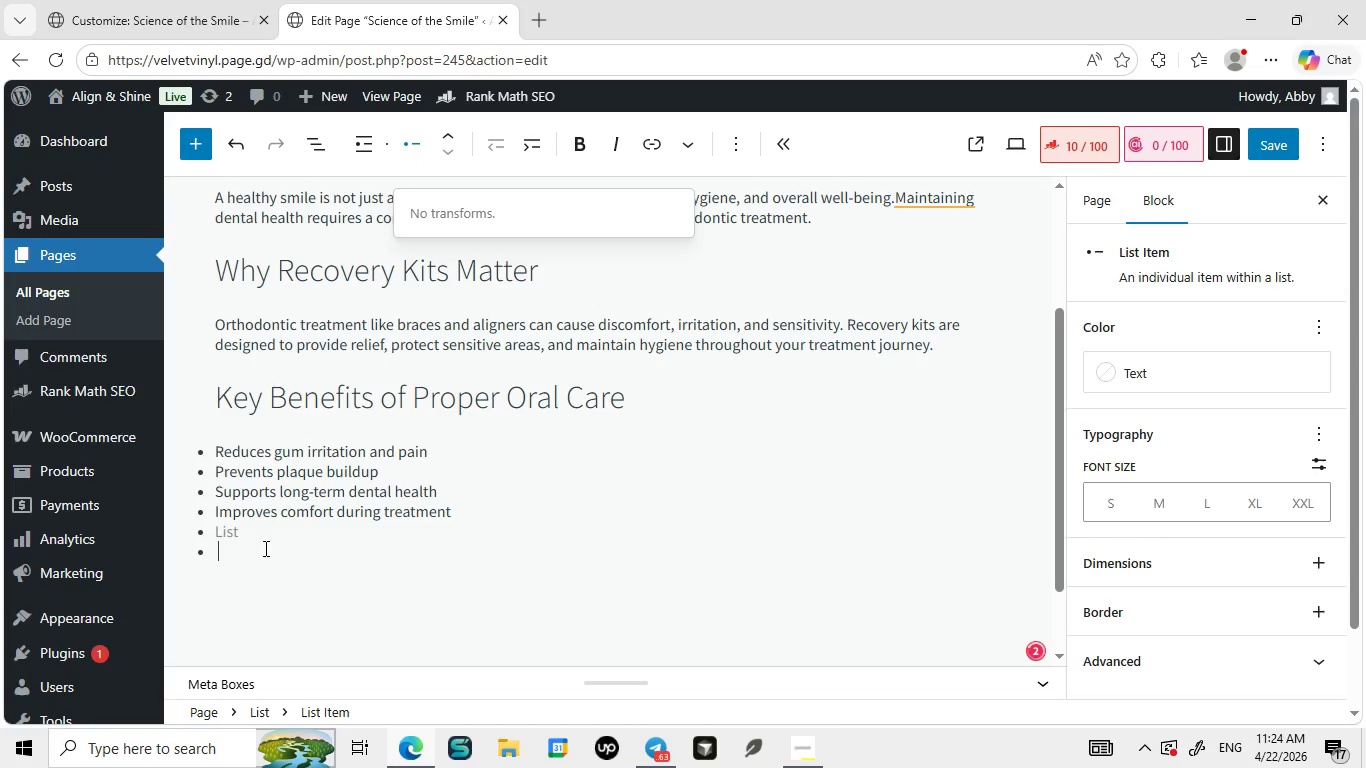 
key(Backspace)
 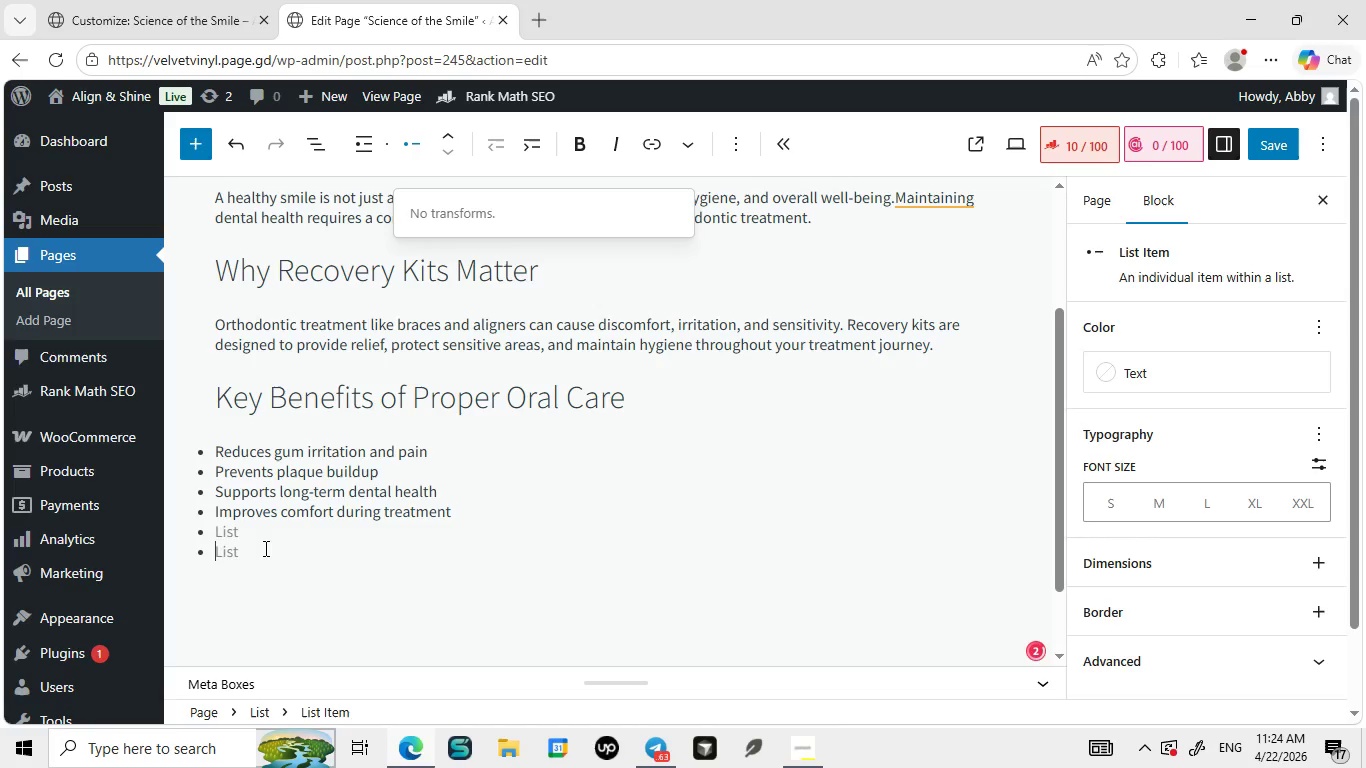 
key(Backspace)
 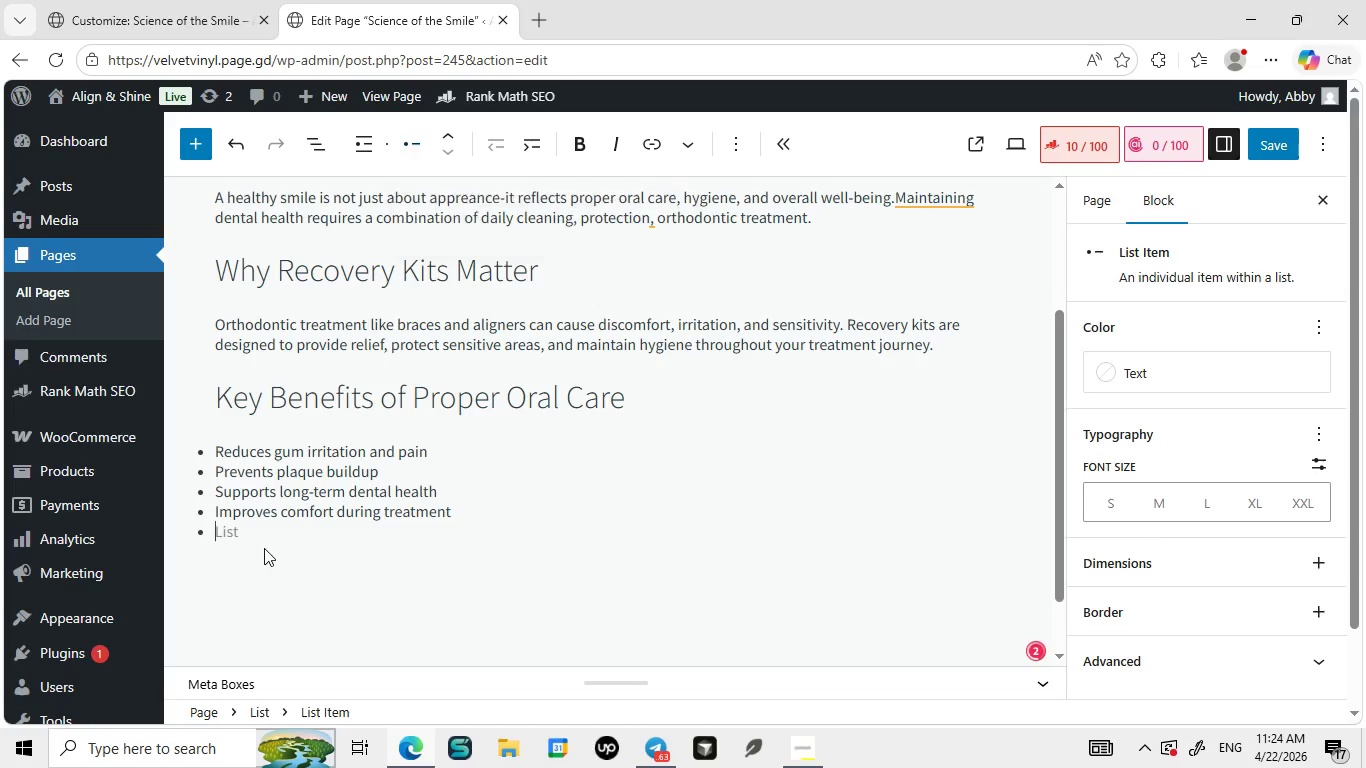 
key(Backspace)
 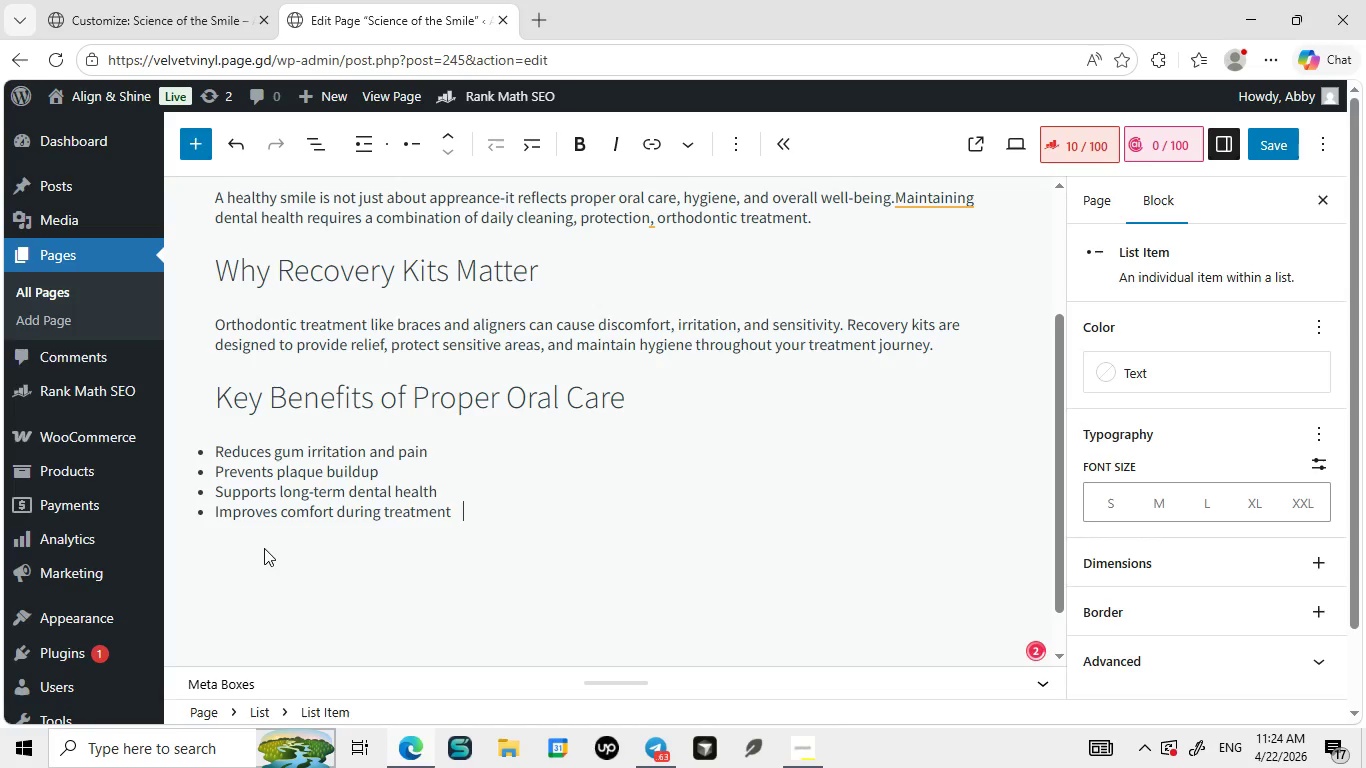 
key(Backspace)
 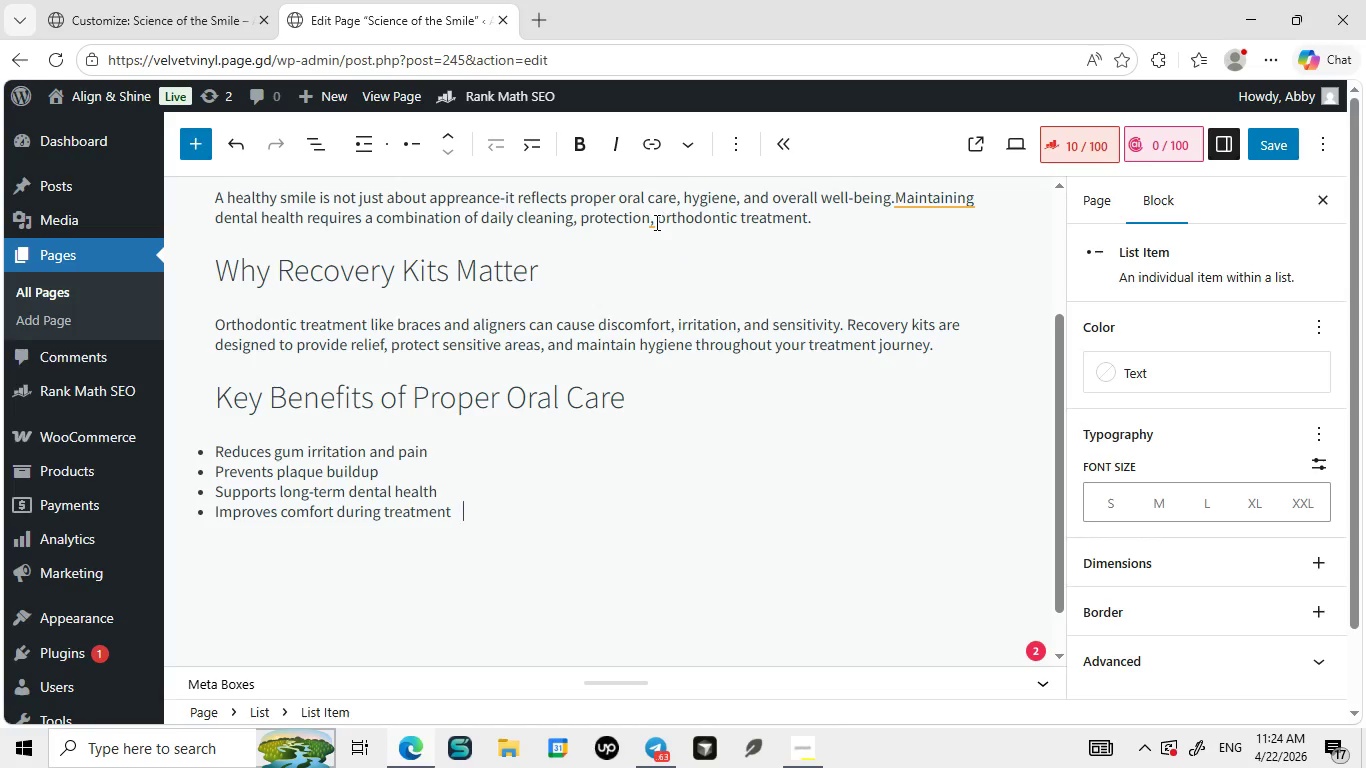 
left_click([655, 222])
 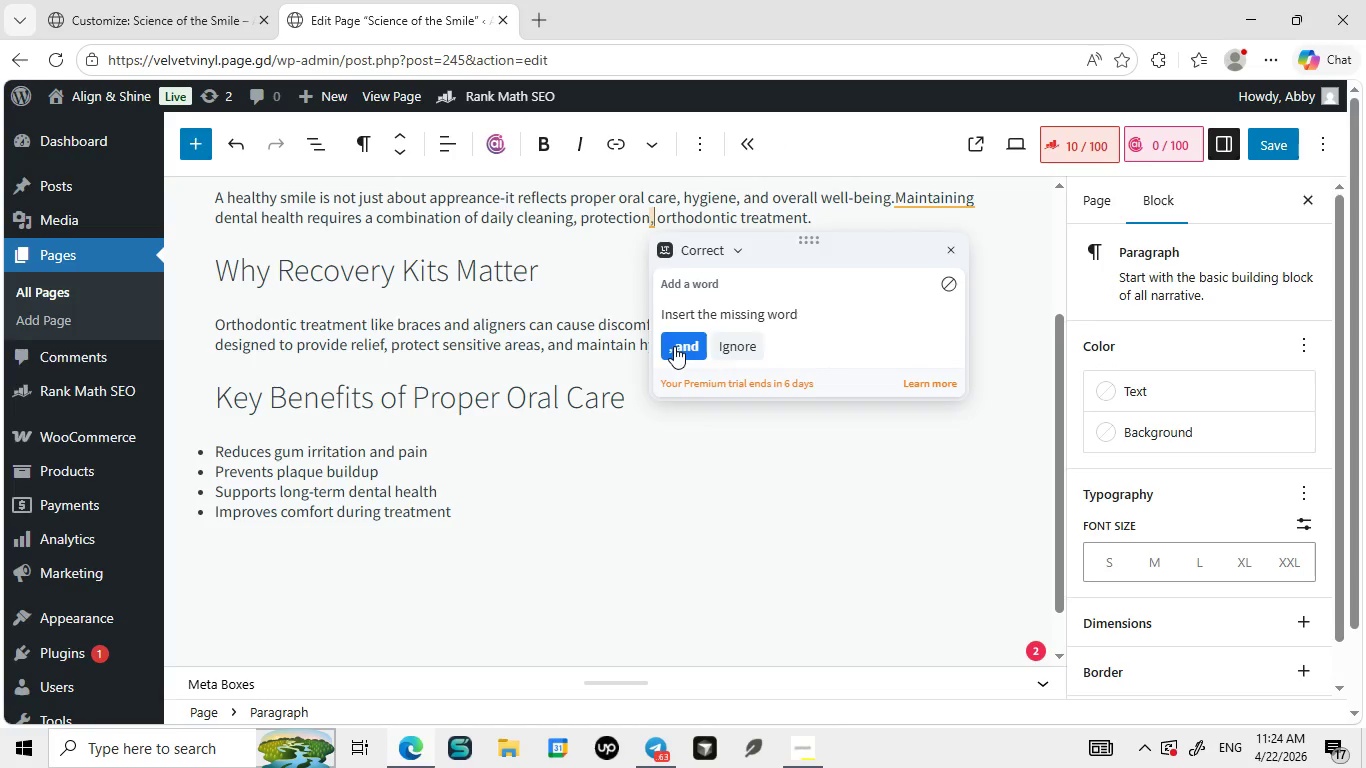 
left_click([674, 346])
 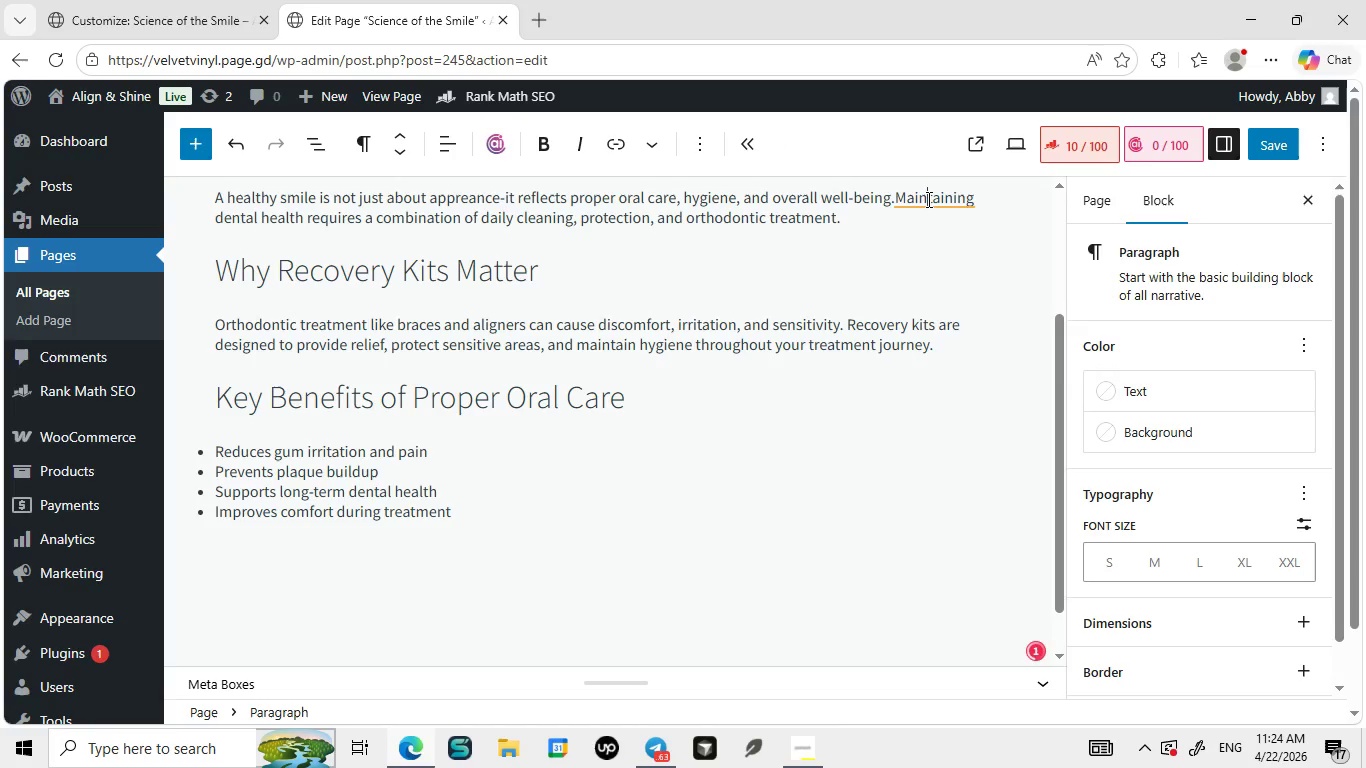 
left_click([927, 199])
 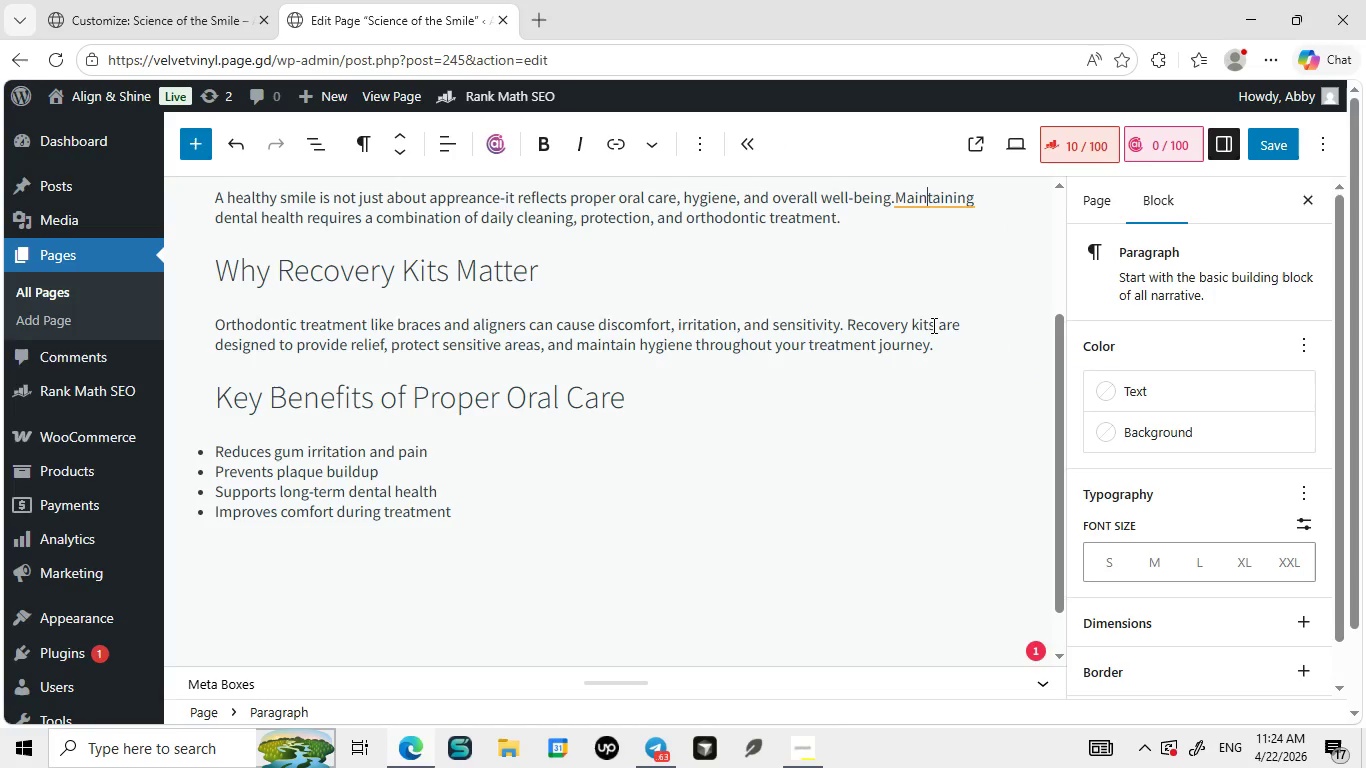 
left_click([932, 325])
 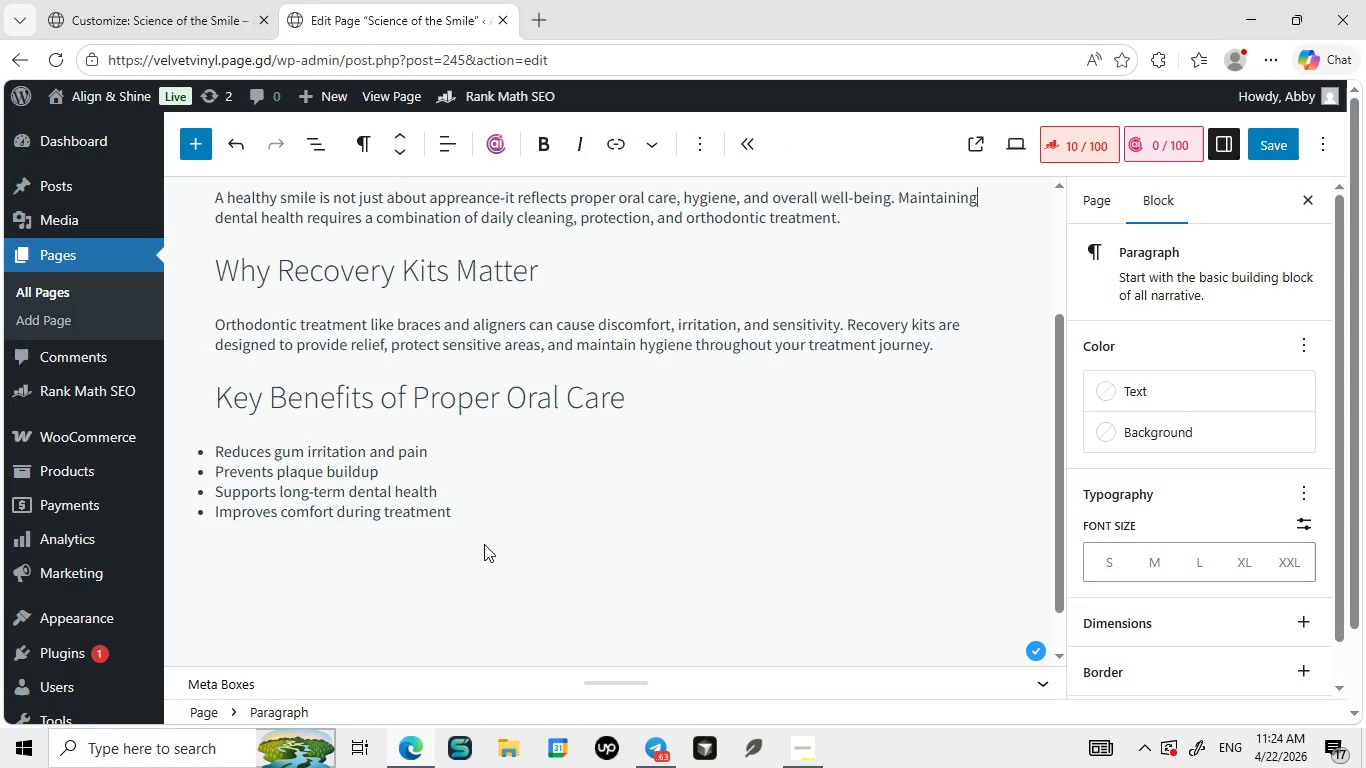 
left_click([484, 544])
 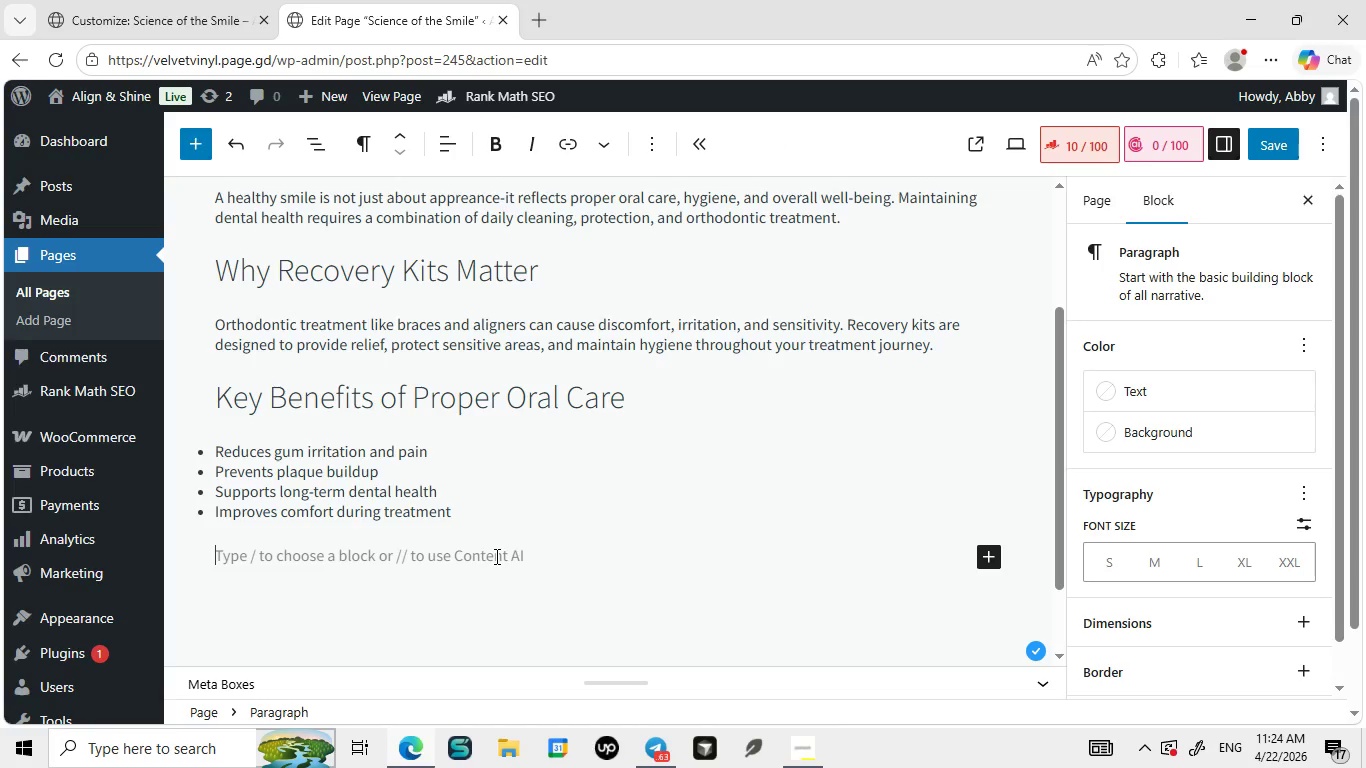 
left_click([495, 556])
 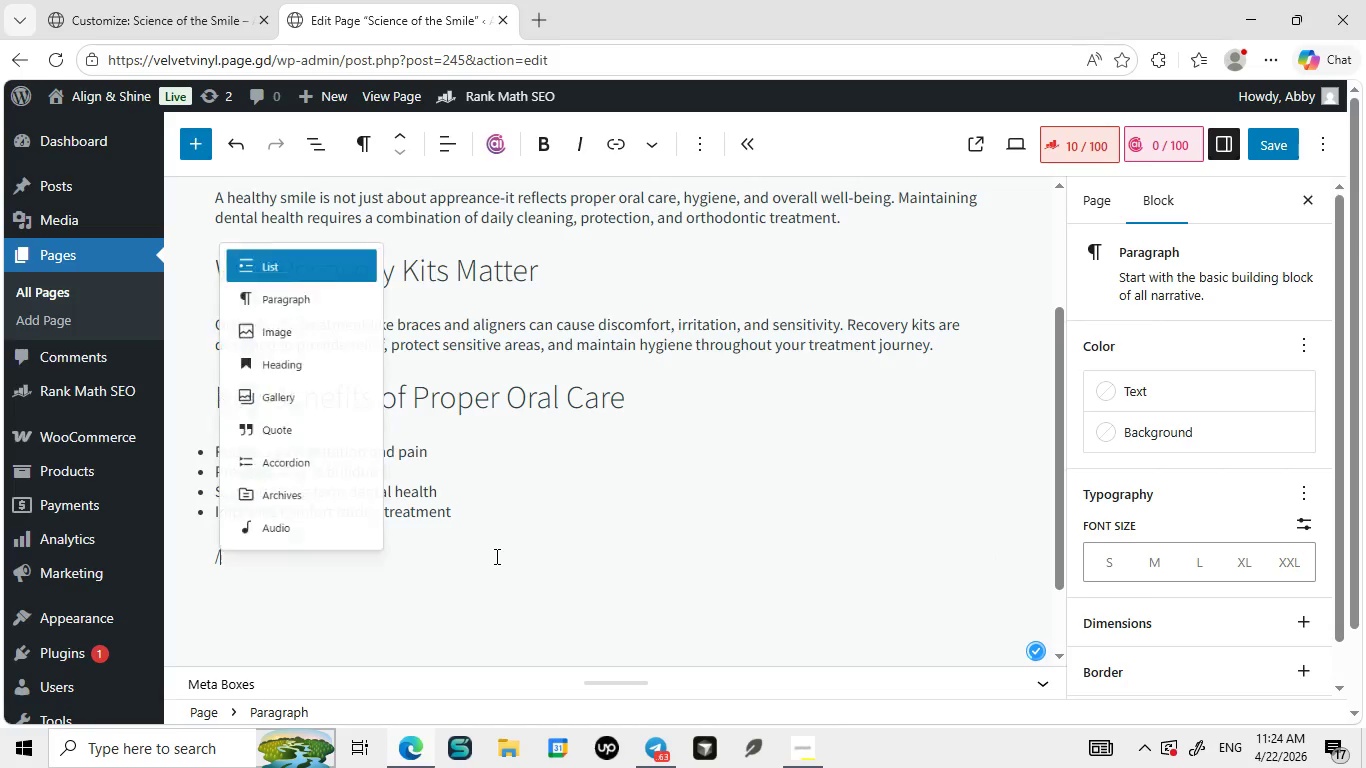 
type(/he)
 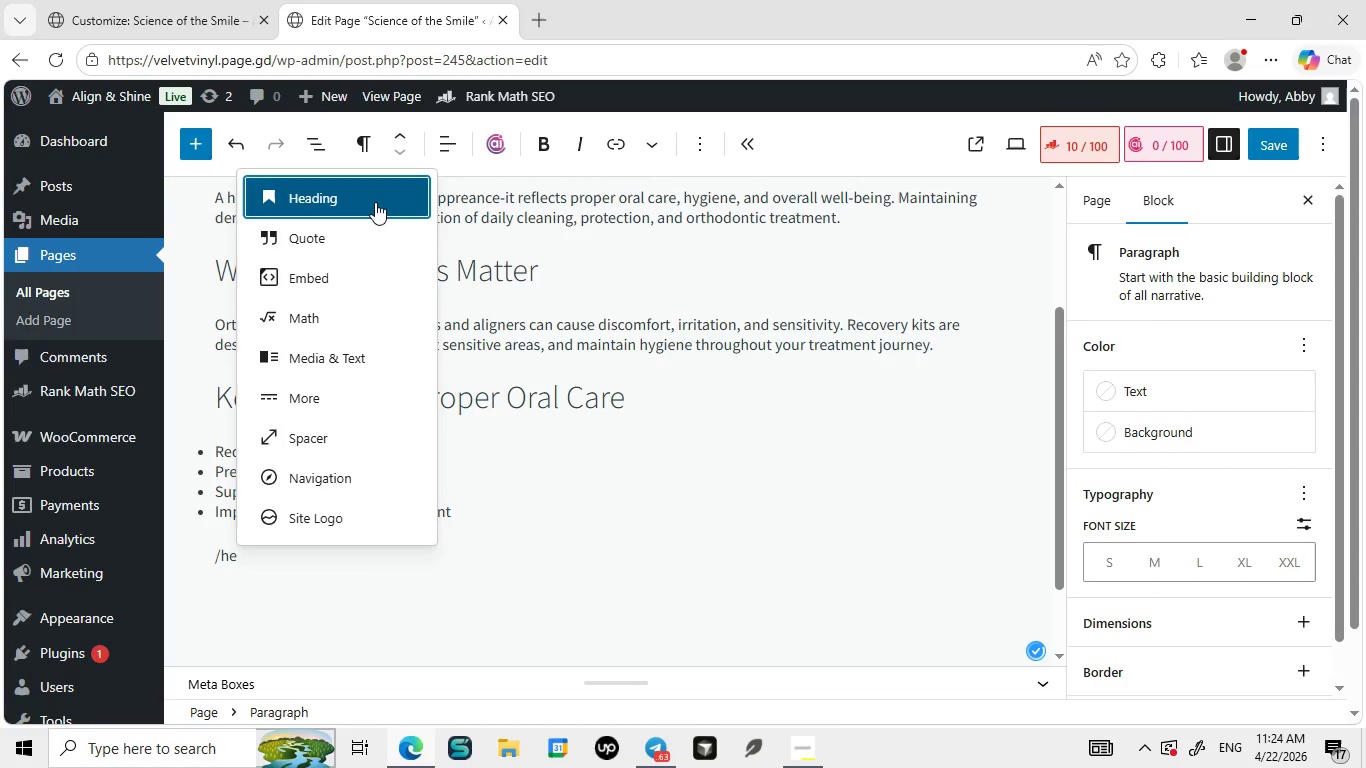 
left_click([375, 202])
 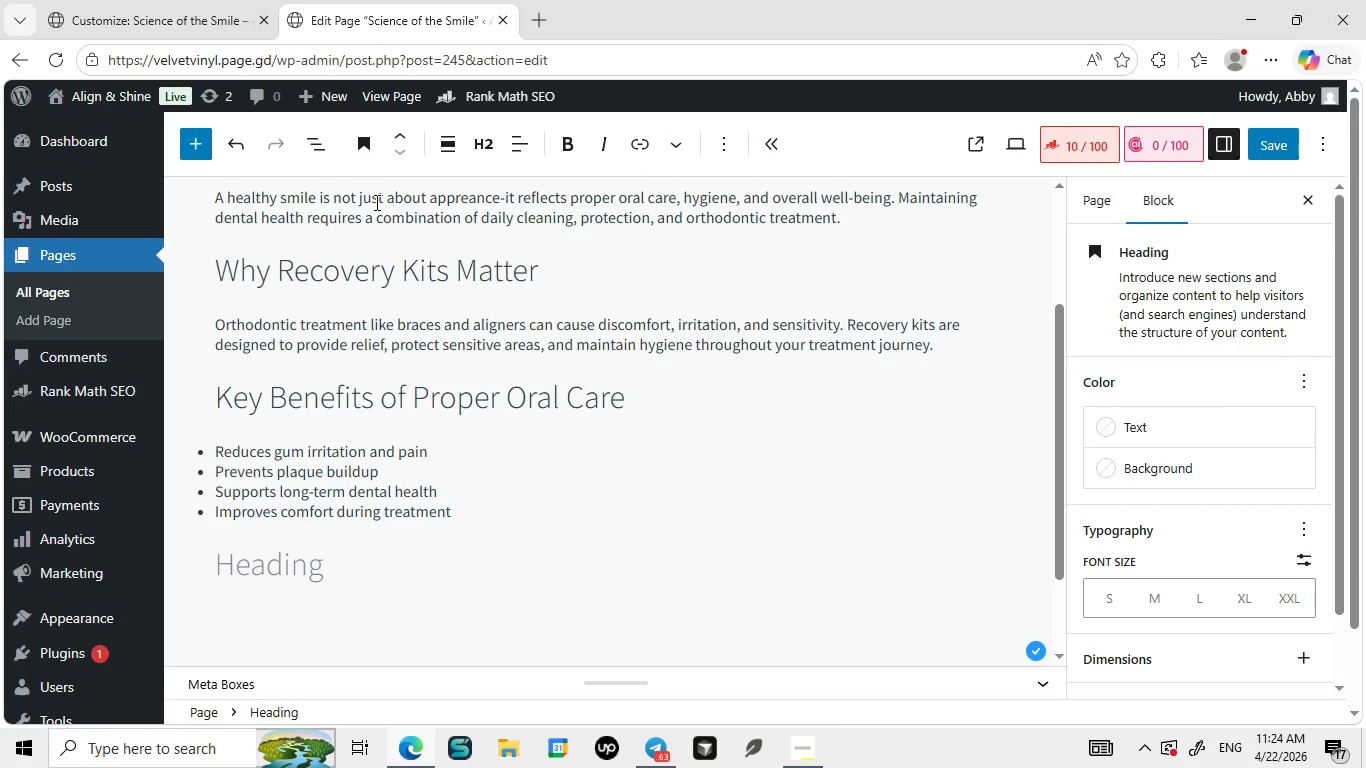 
wait(5.05)
 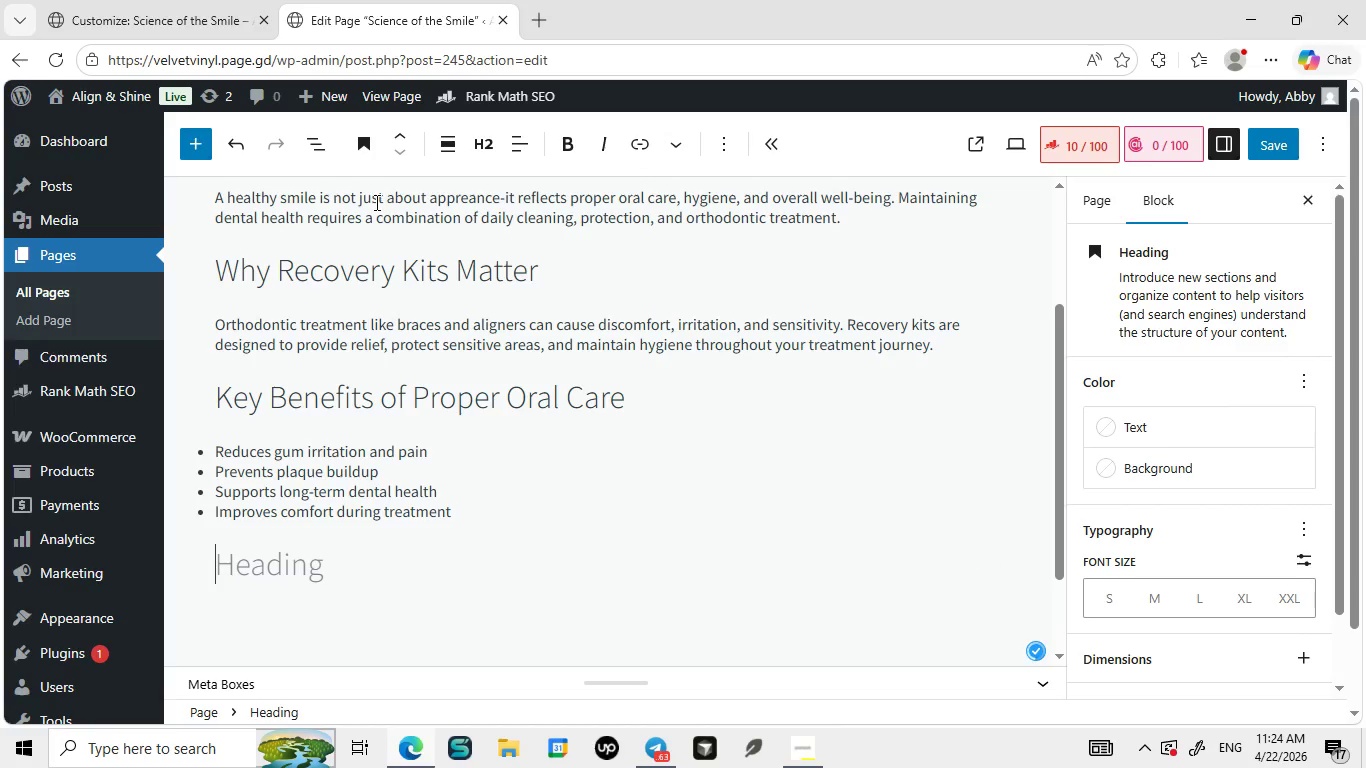 
type(Our Approaches)
 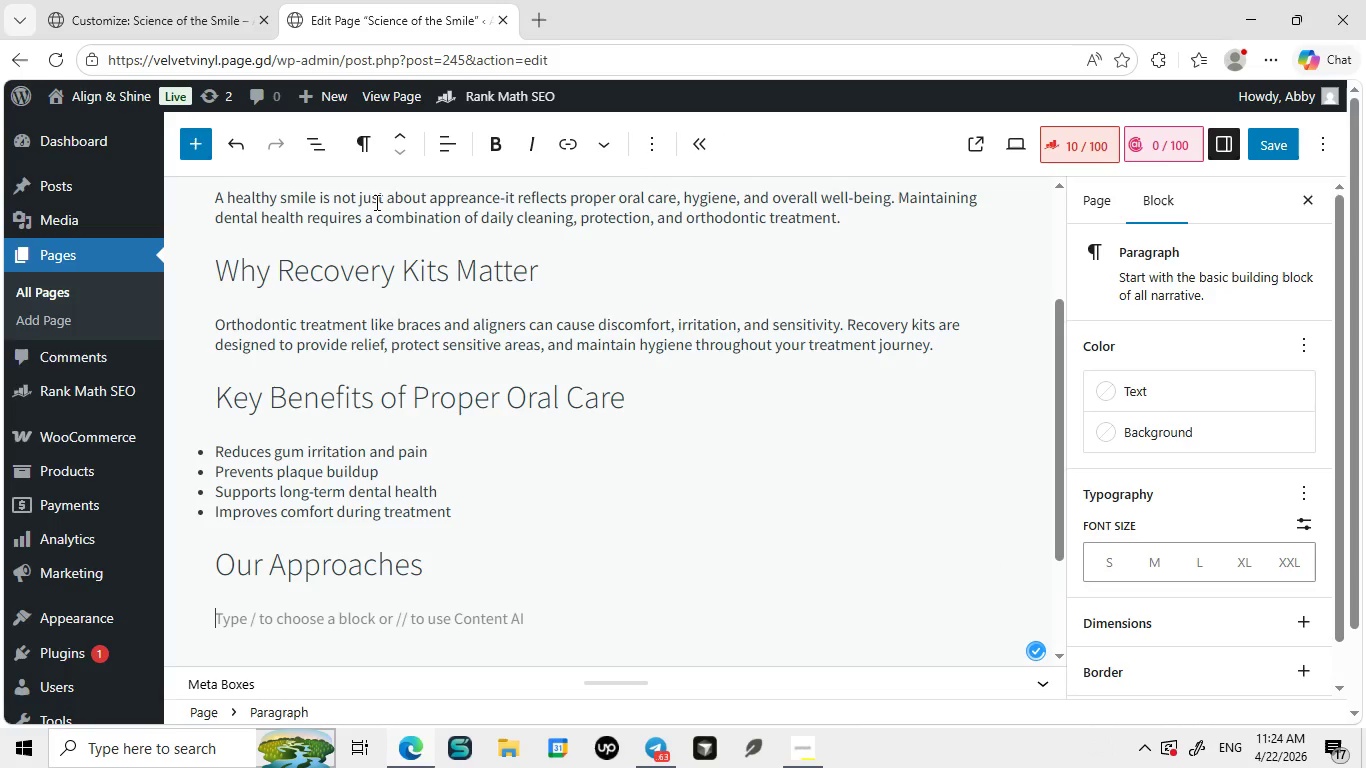 
key(Enter)
 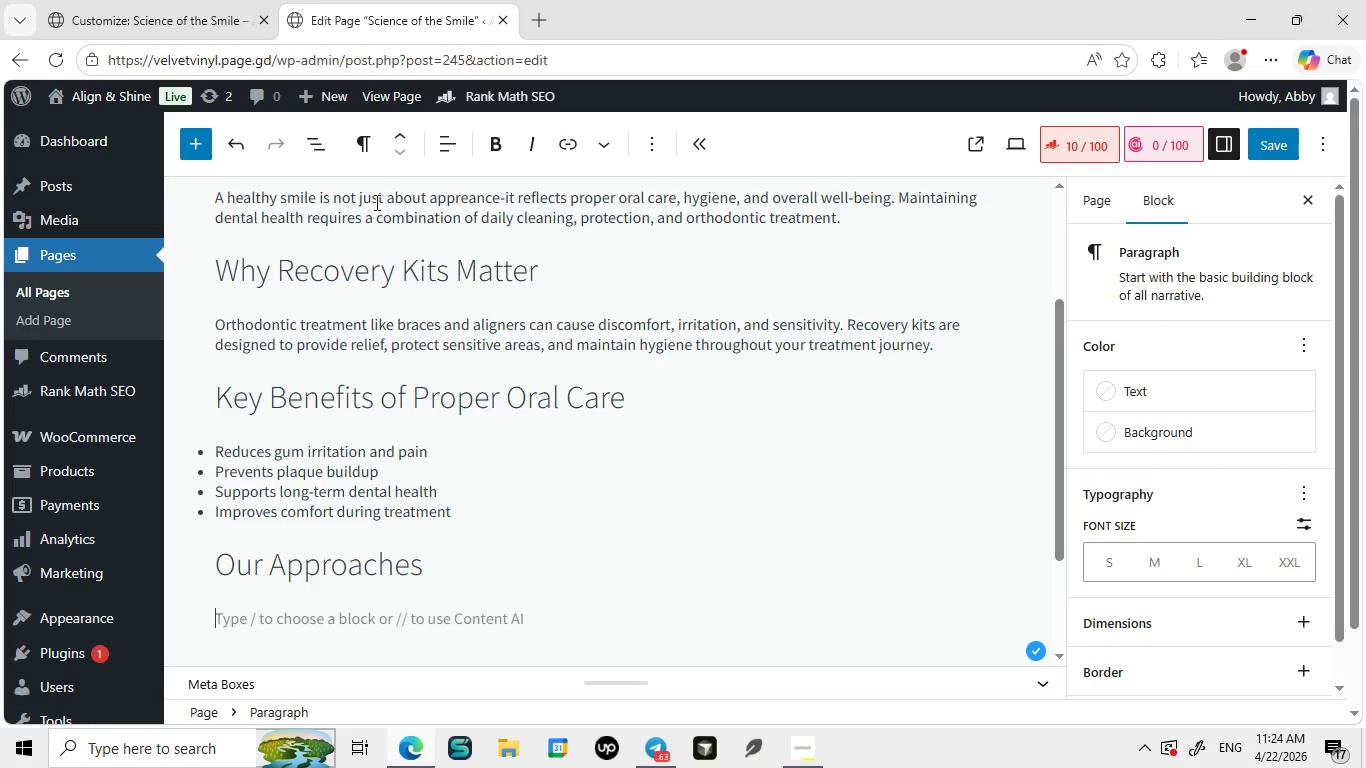 
type(pa)
key(Backspace)
key(Backspace)
type(pa)
key(Backspace)
key(Backspace)
 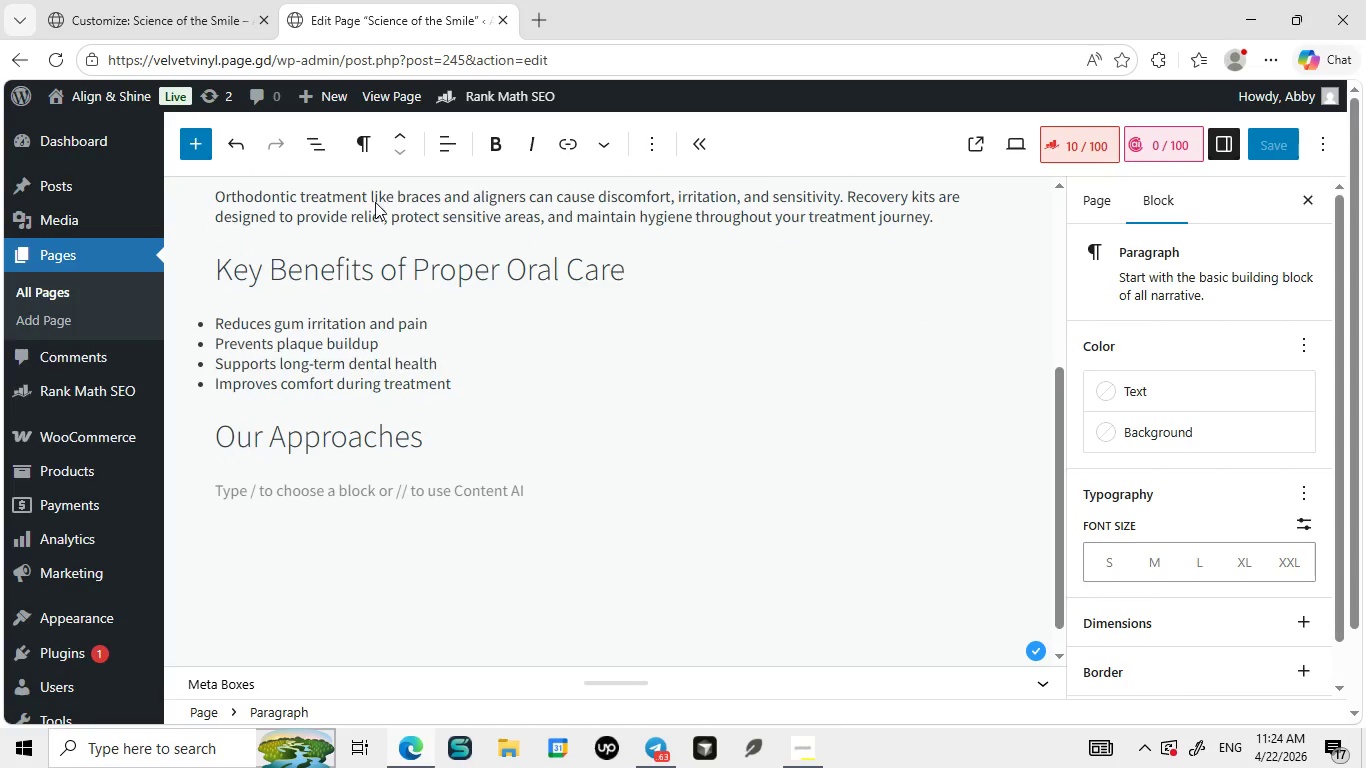 
wait(6.09)
 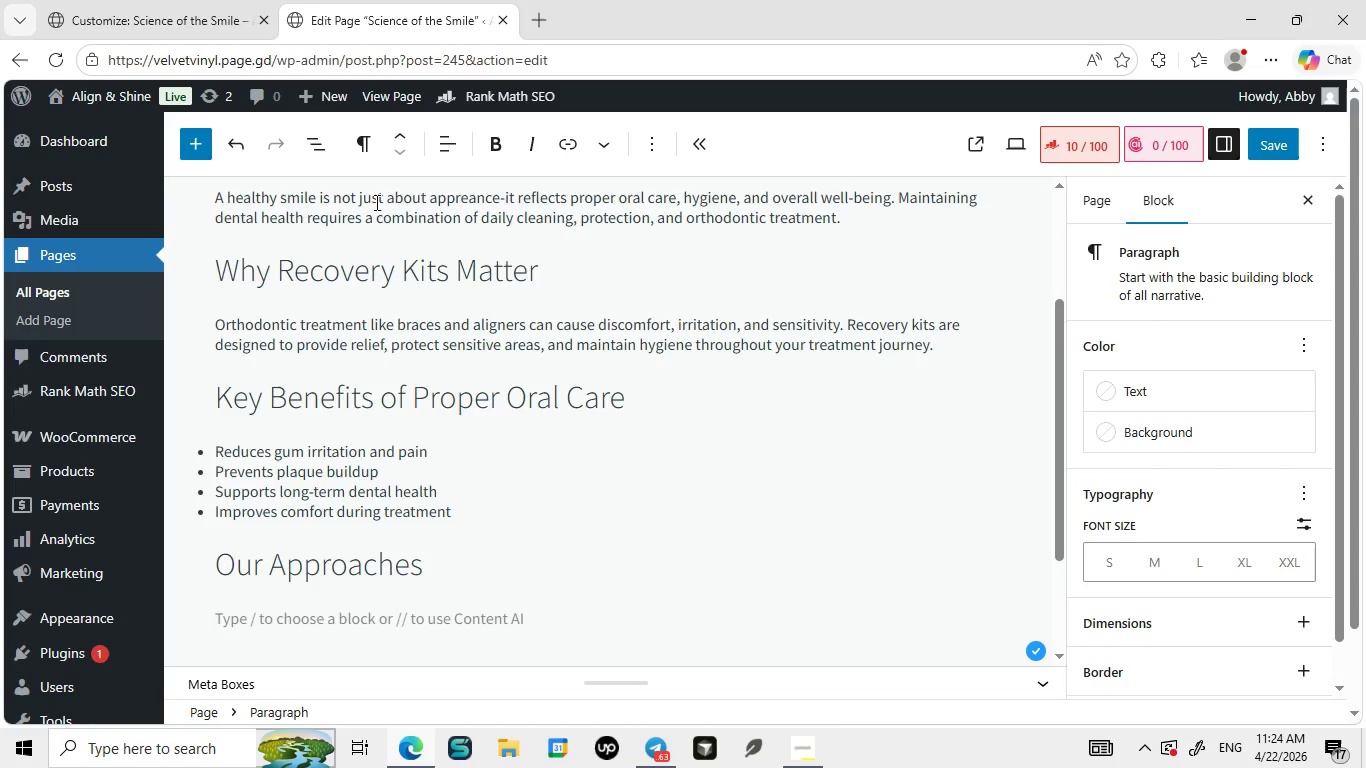 
key(CapsLock)
 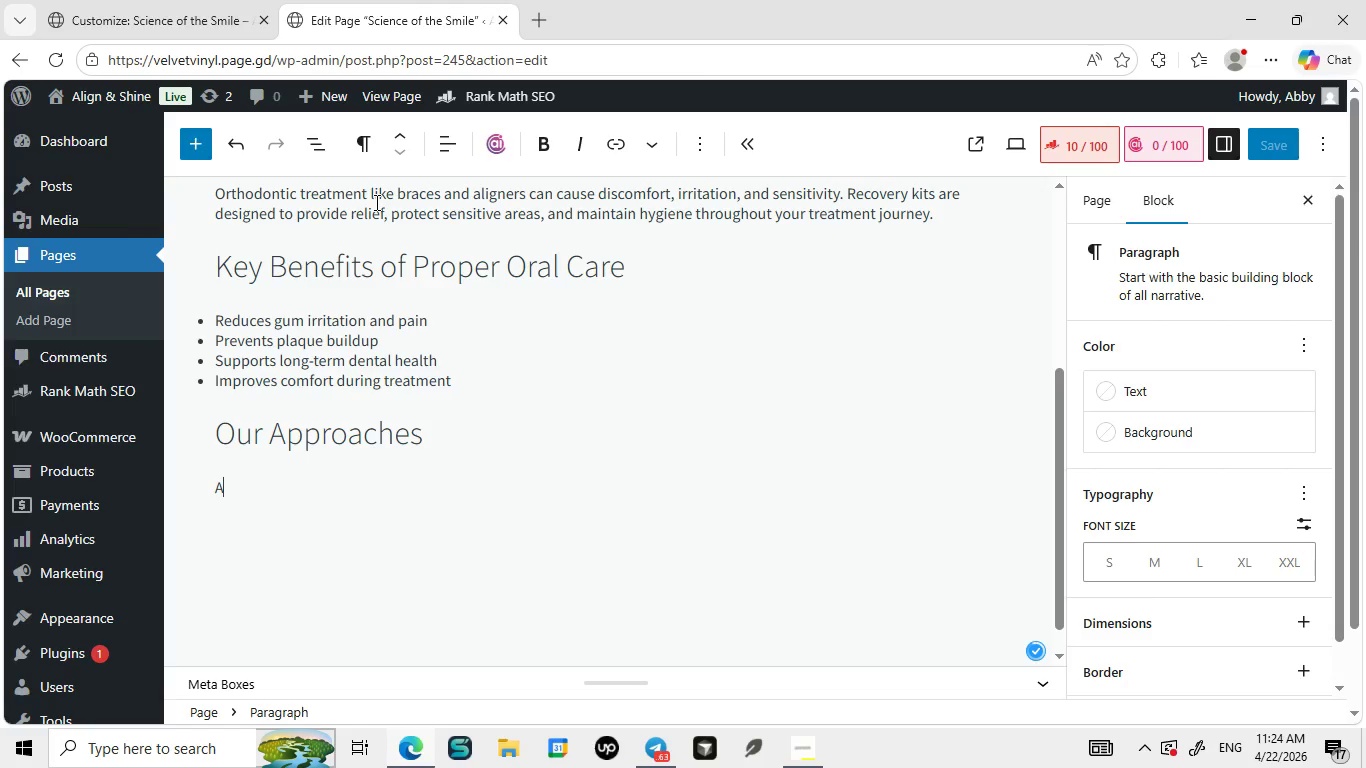 
key(A)
 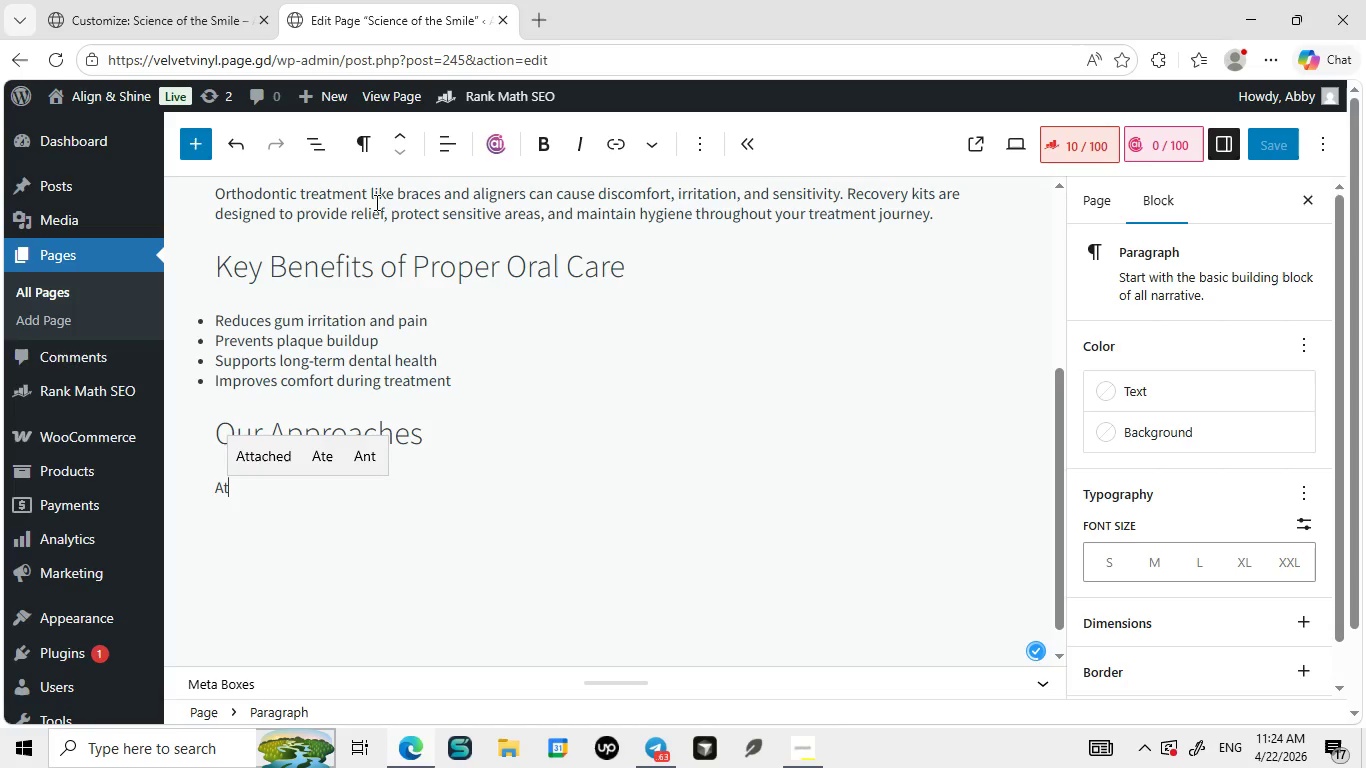 
key(CapsLock)
 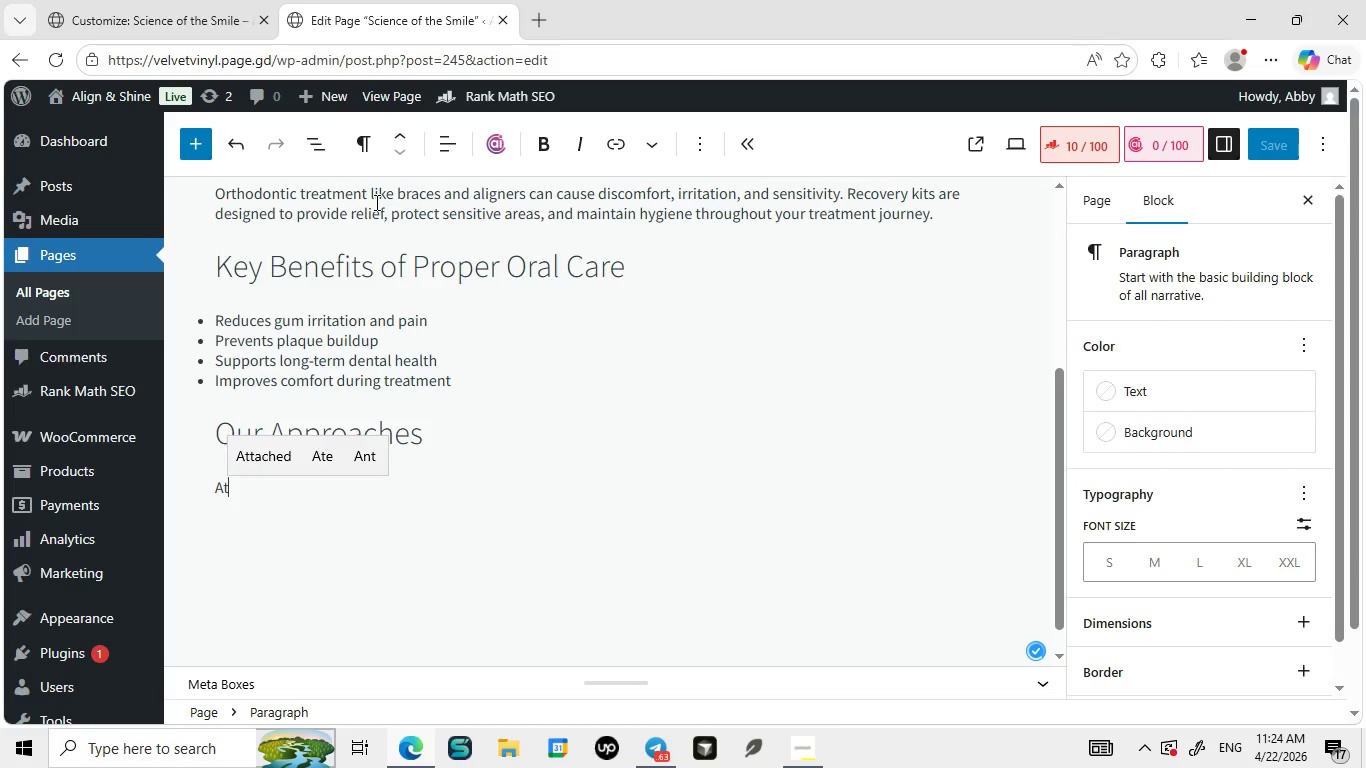 
key(T)
 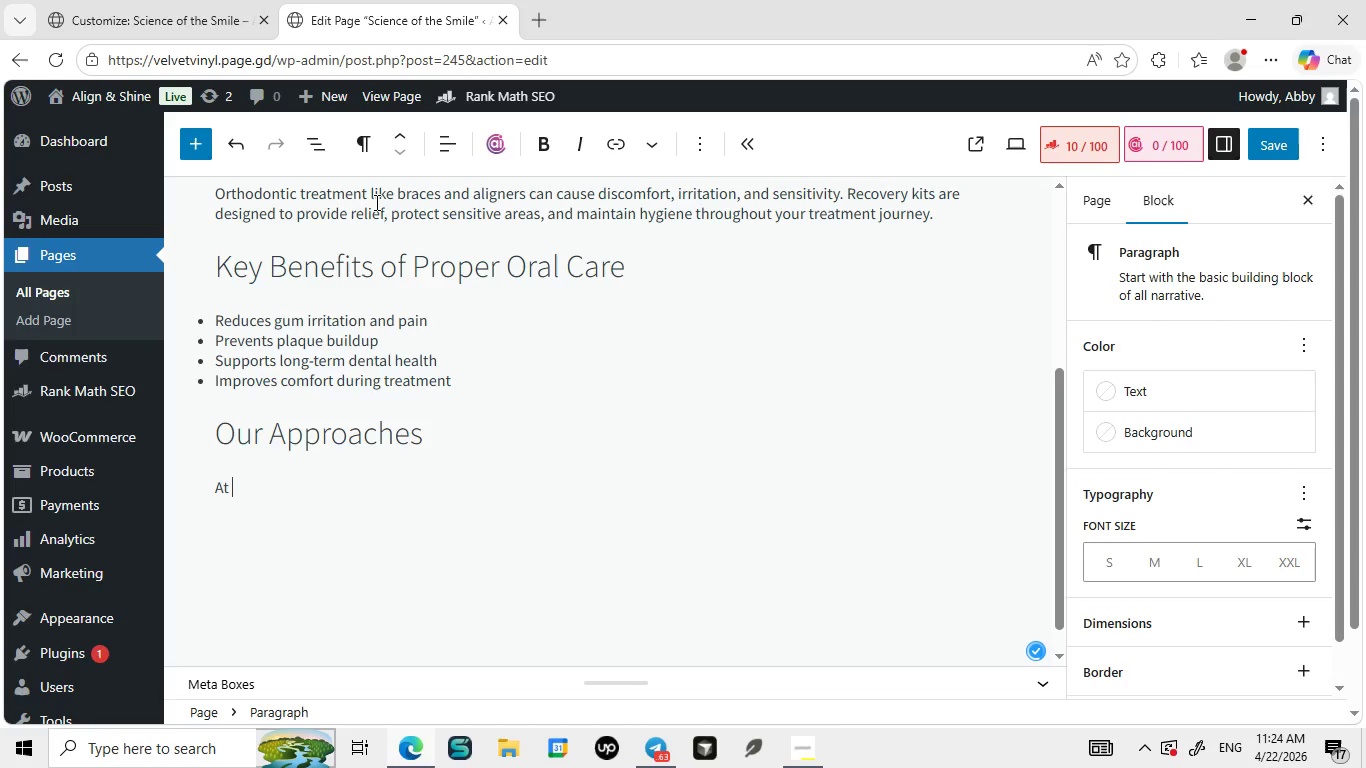 
key(Space)
 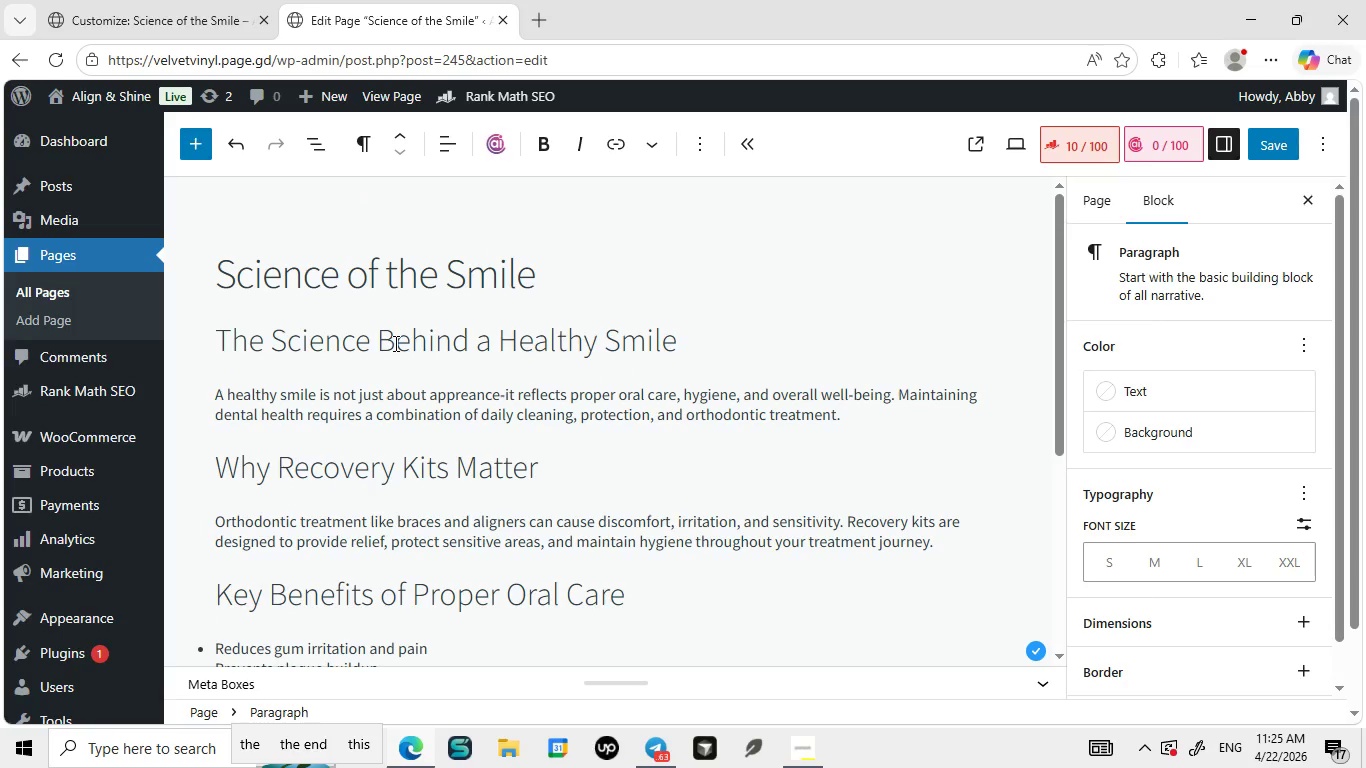 
wait(11.2)
 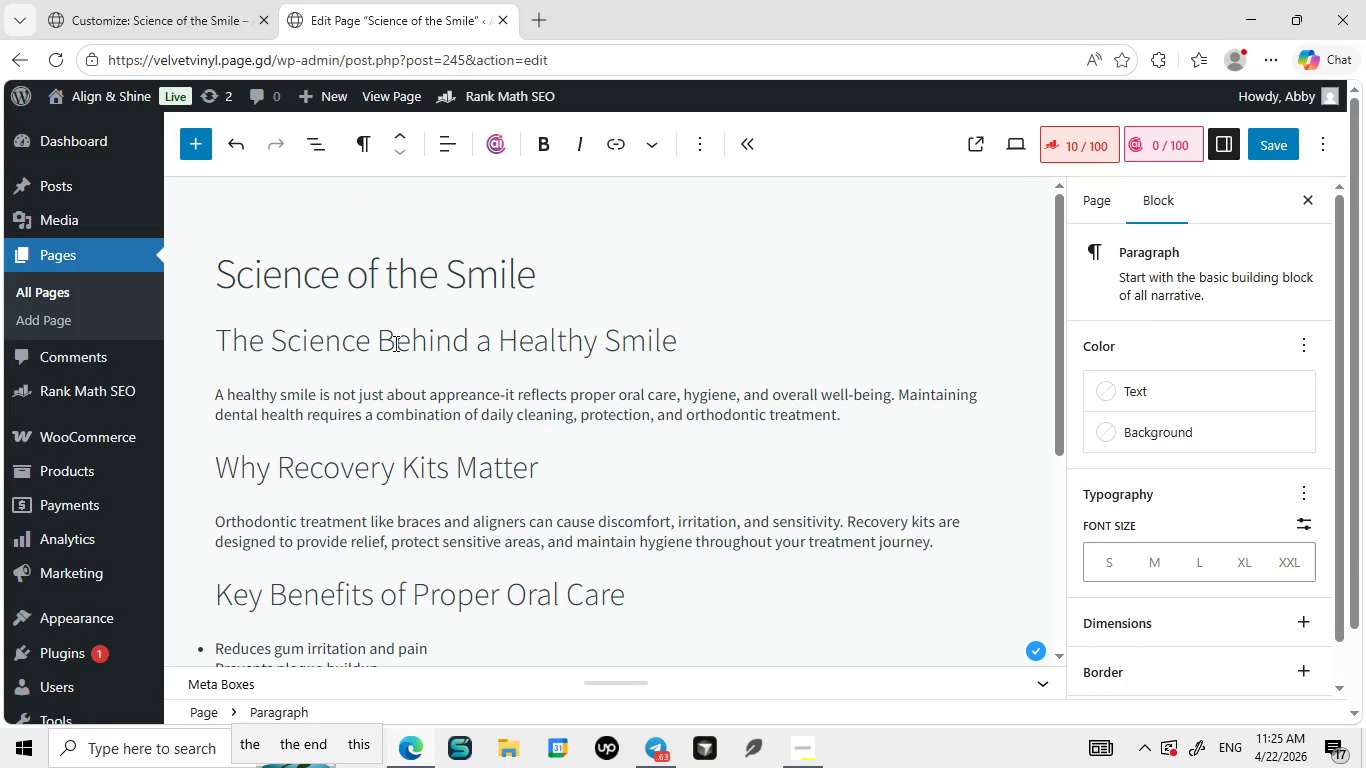 
type(Align & Shine, we obtain comfort, hygiene, and scienece-backed solutions)
 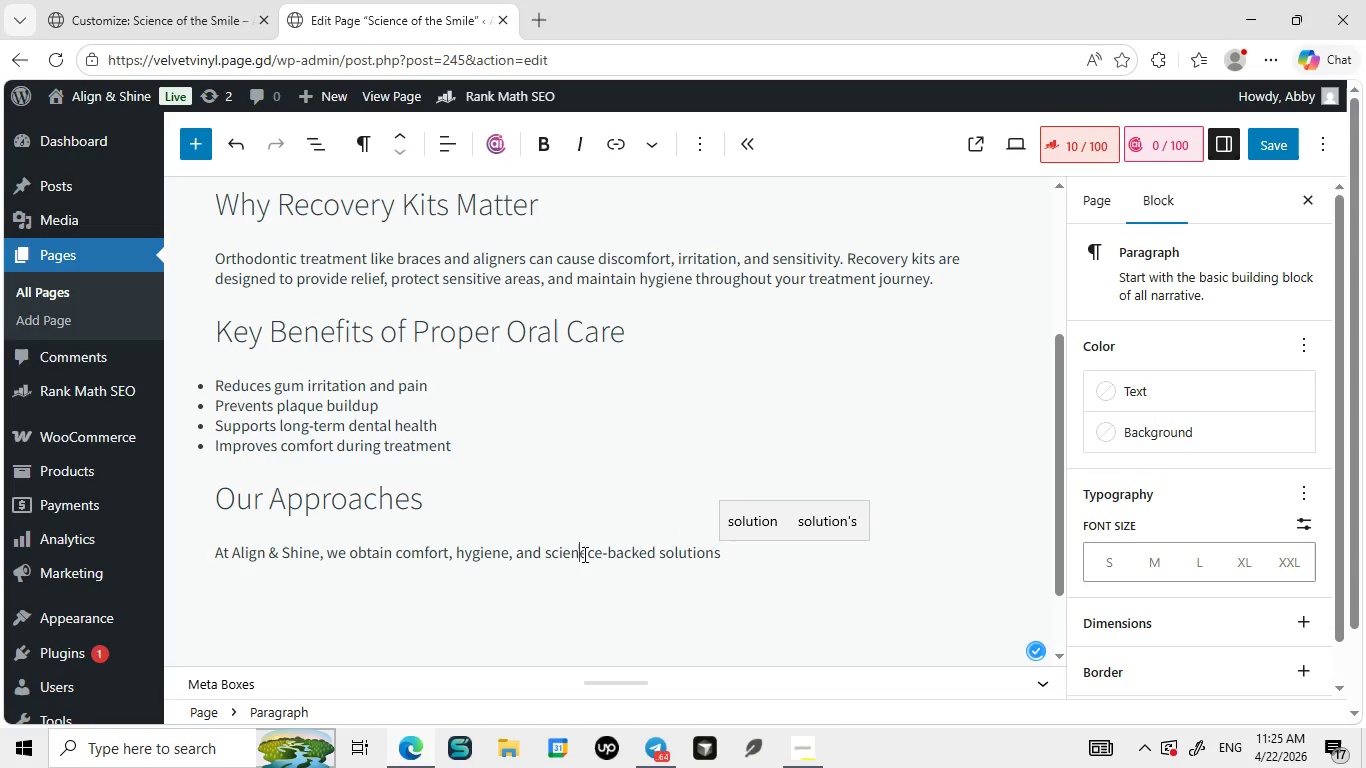 
left_click([583, 554])
 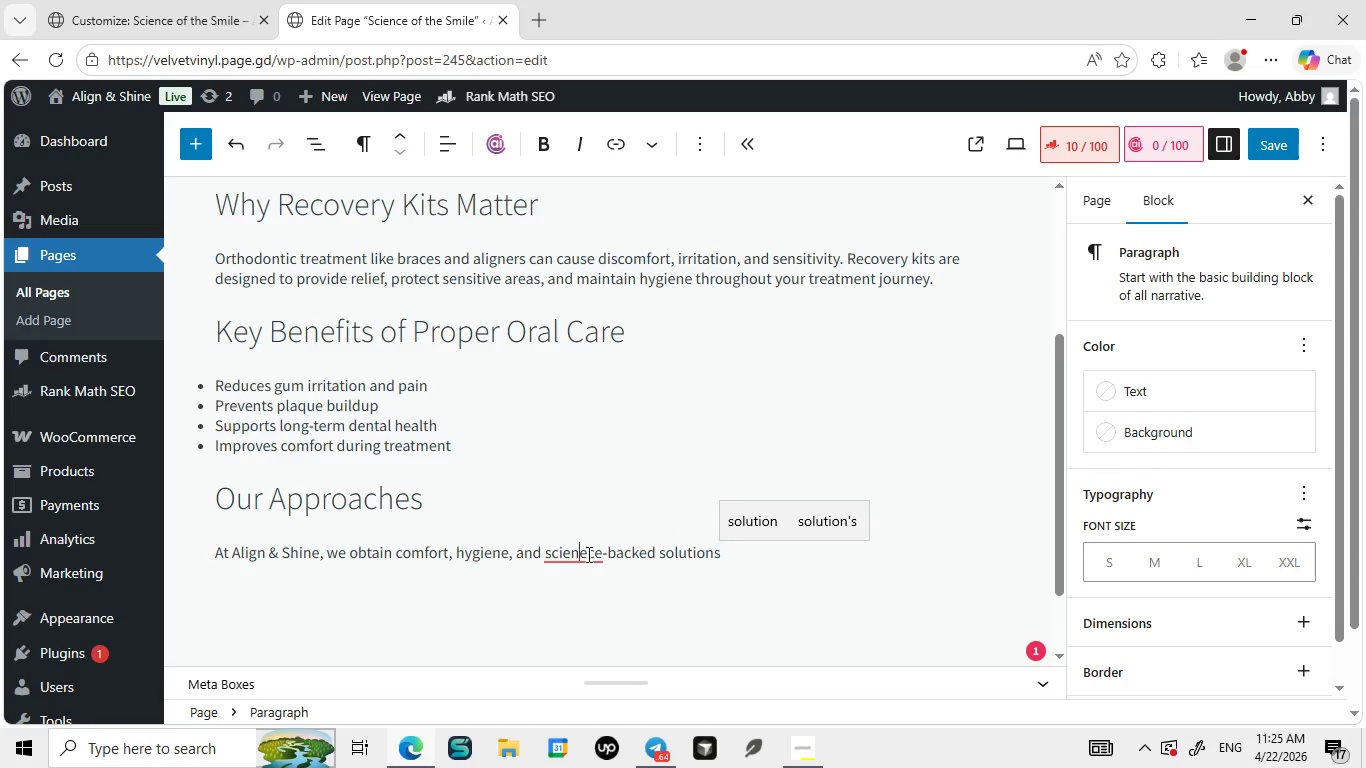 
left_click([587, 554])
 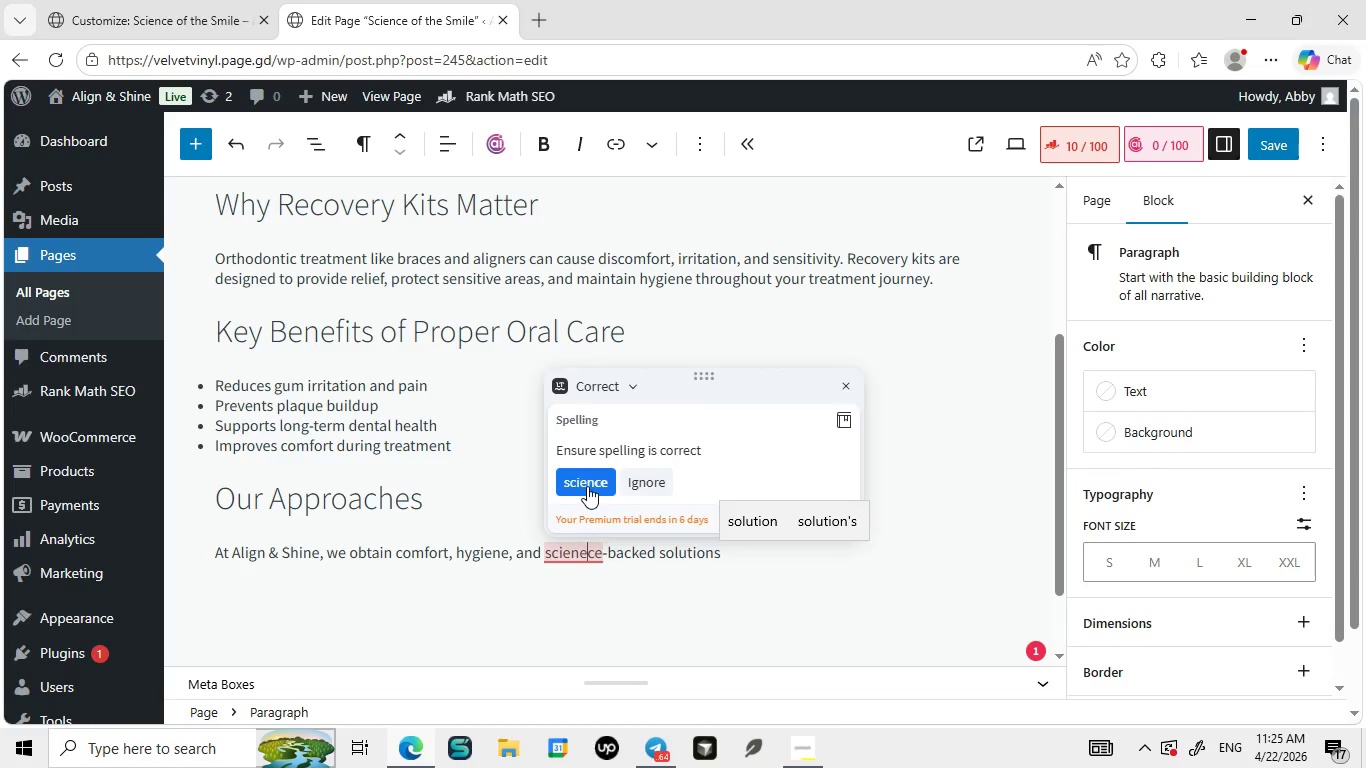 
left_click([587, 486])
 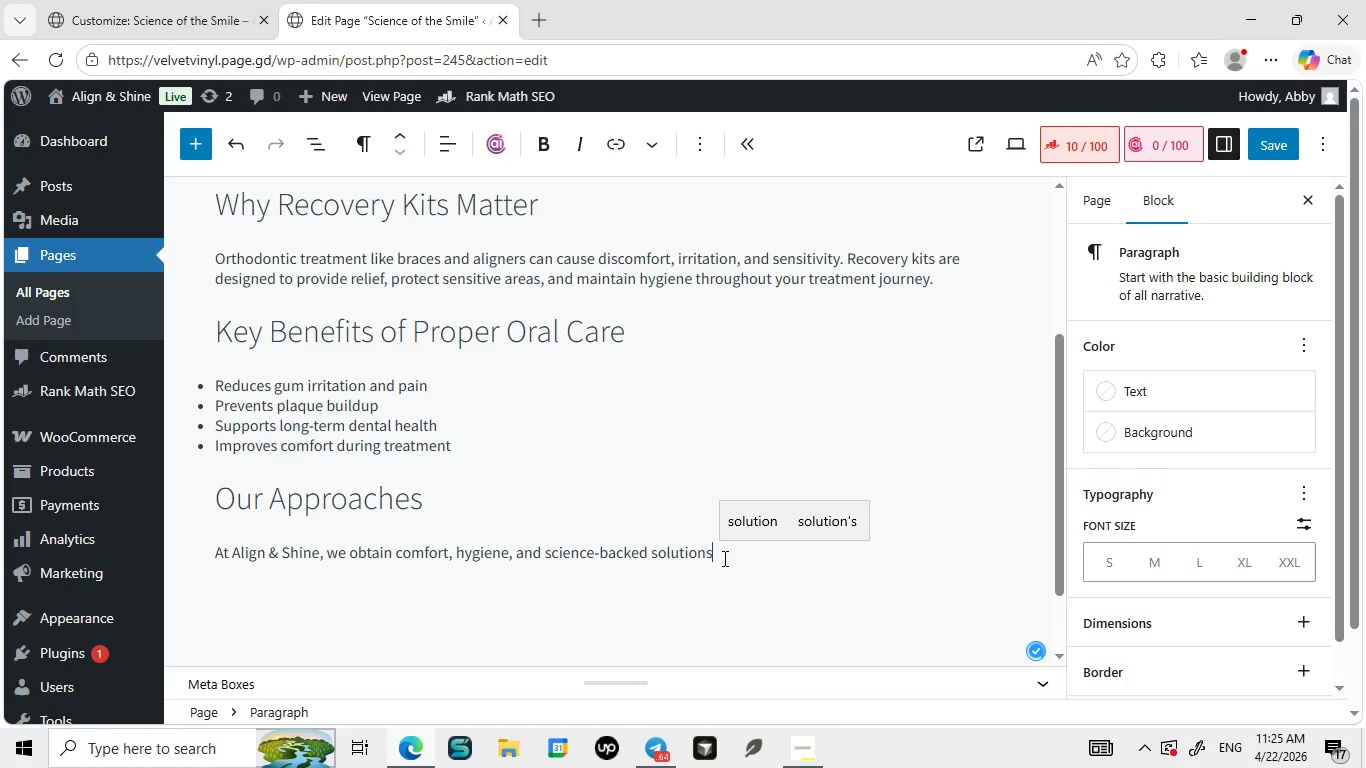 
left_click([723, 558])
 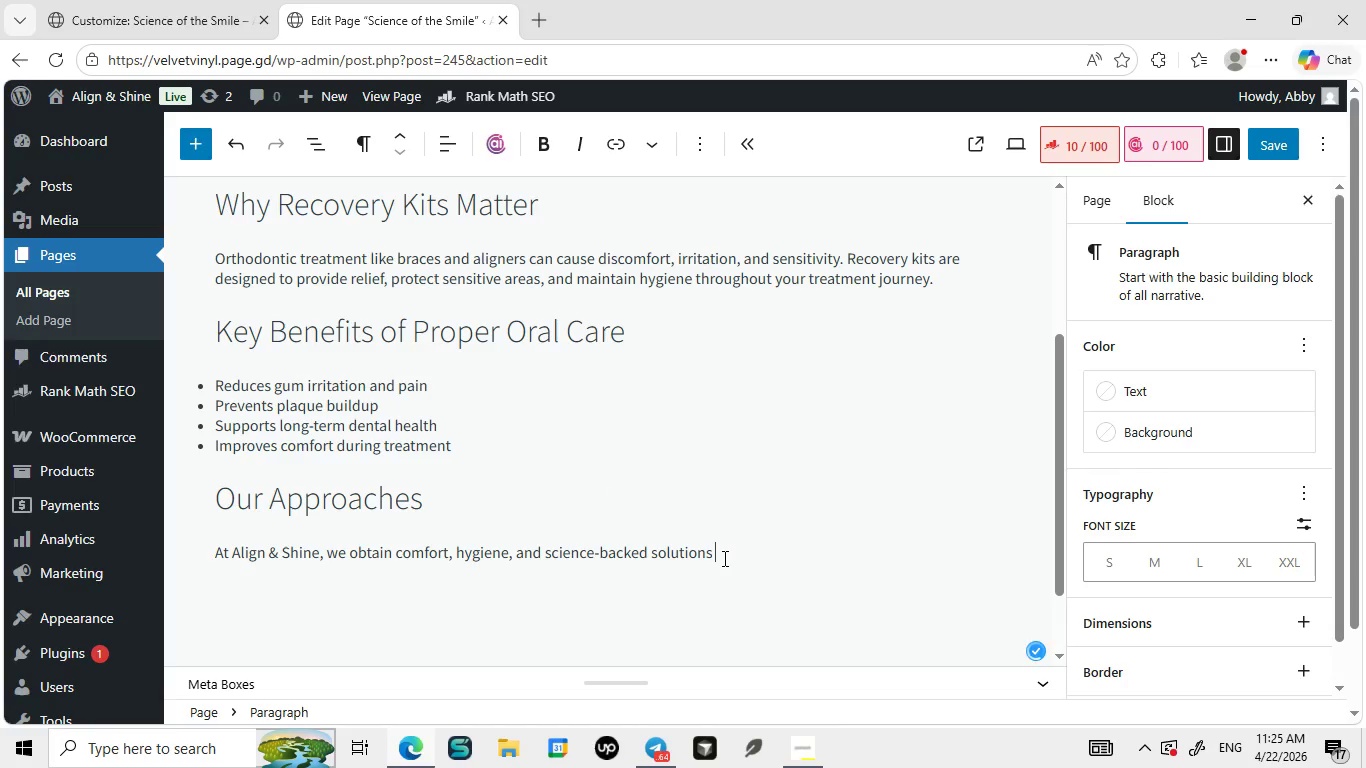 
type( to create products that supports your oral care journey. Our kits are deisgned for safe, effective, and convinie)
 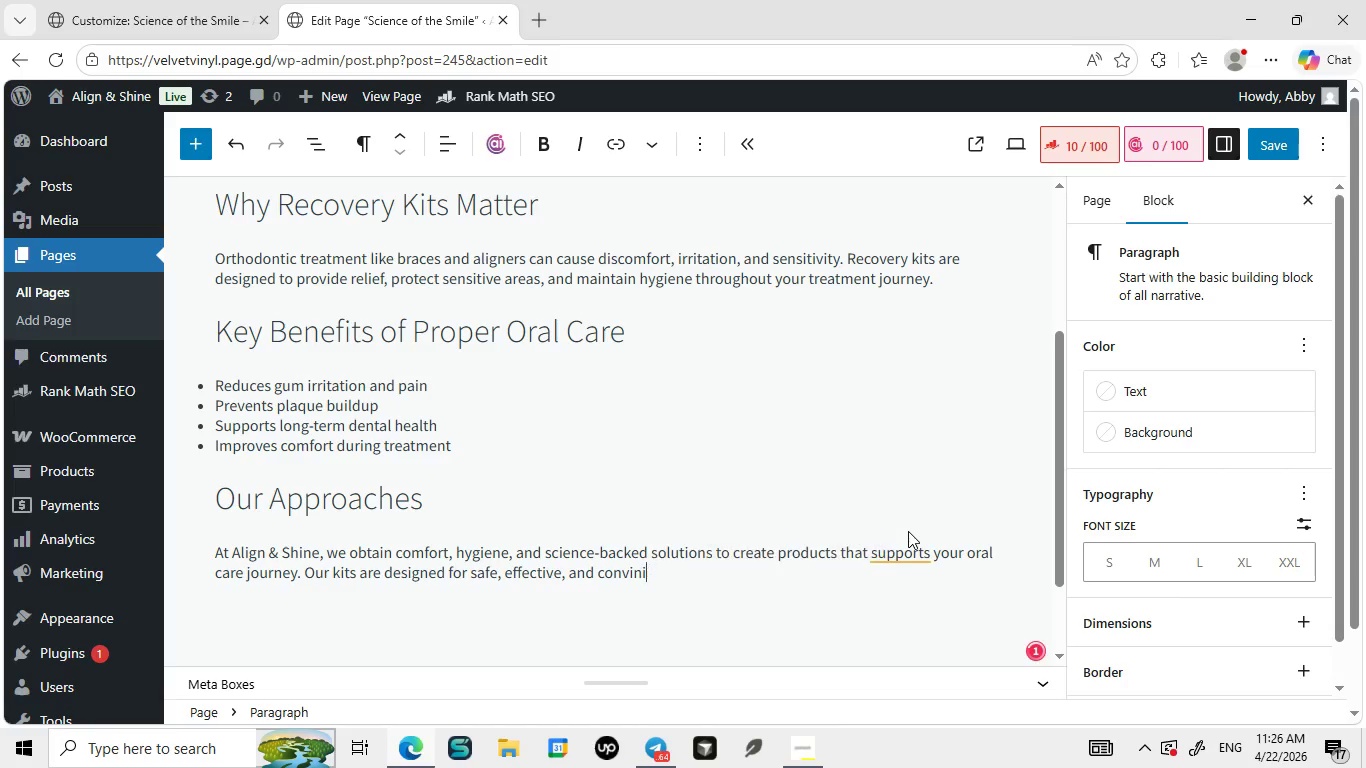 
key(Backspace)
key(Backspace)
key(Backspace)
key(Backspace)
type(eni)
 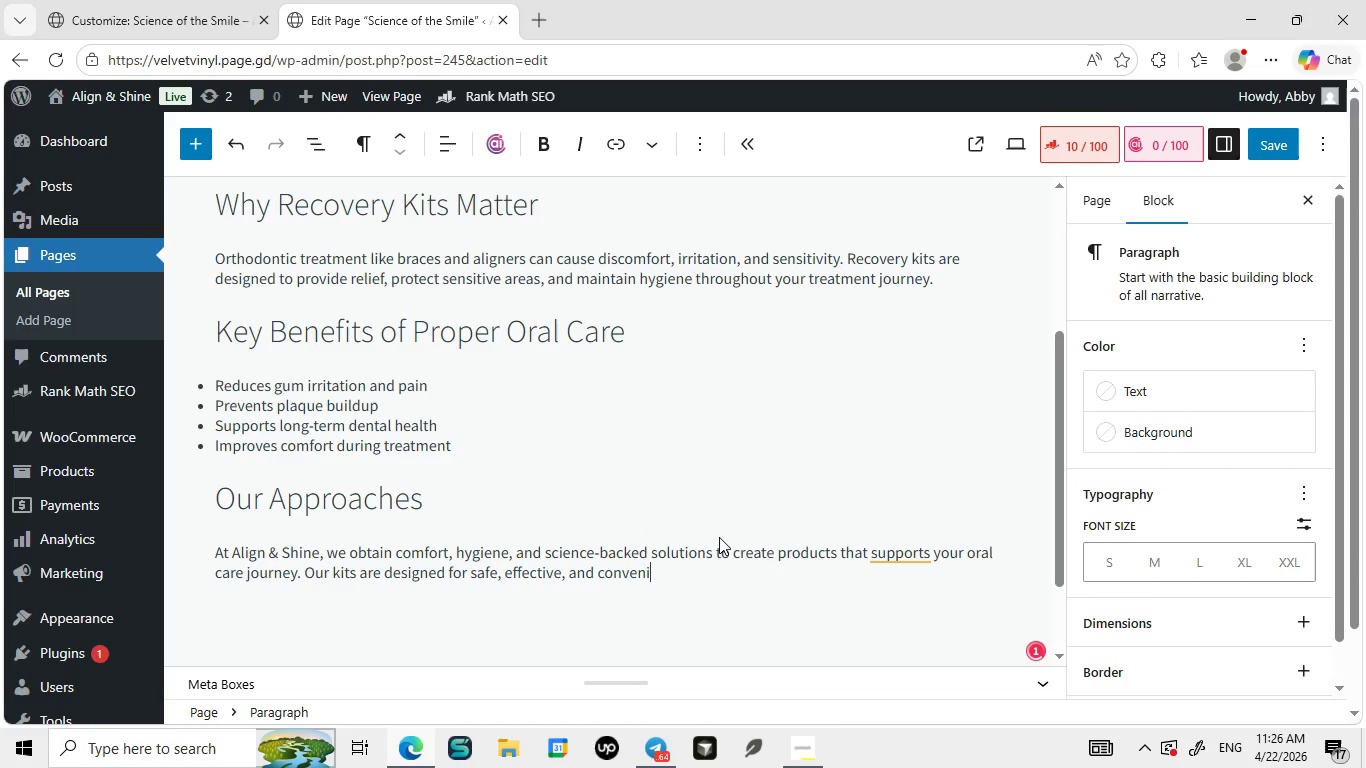 
left_click([719, 537])
 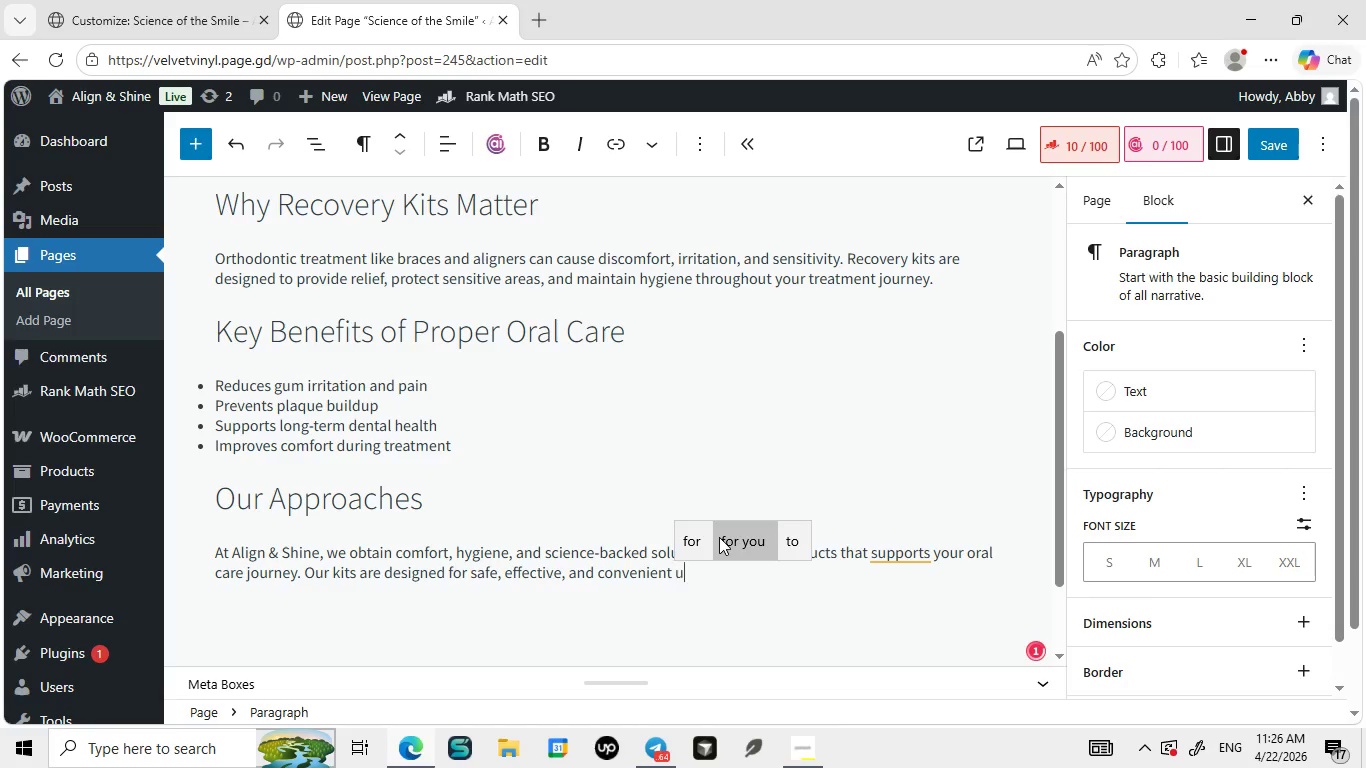 
type(use at home.)
 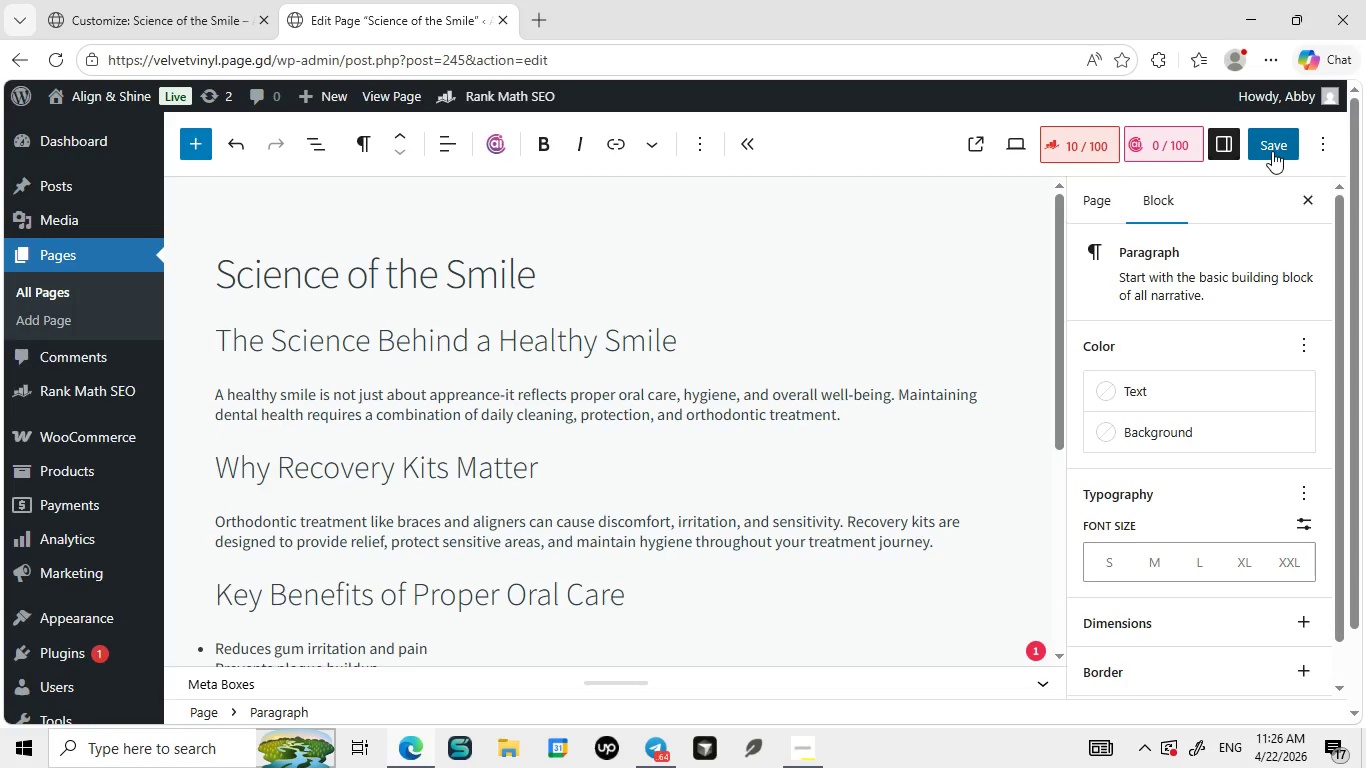 
wait(6.19)
 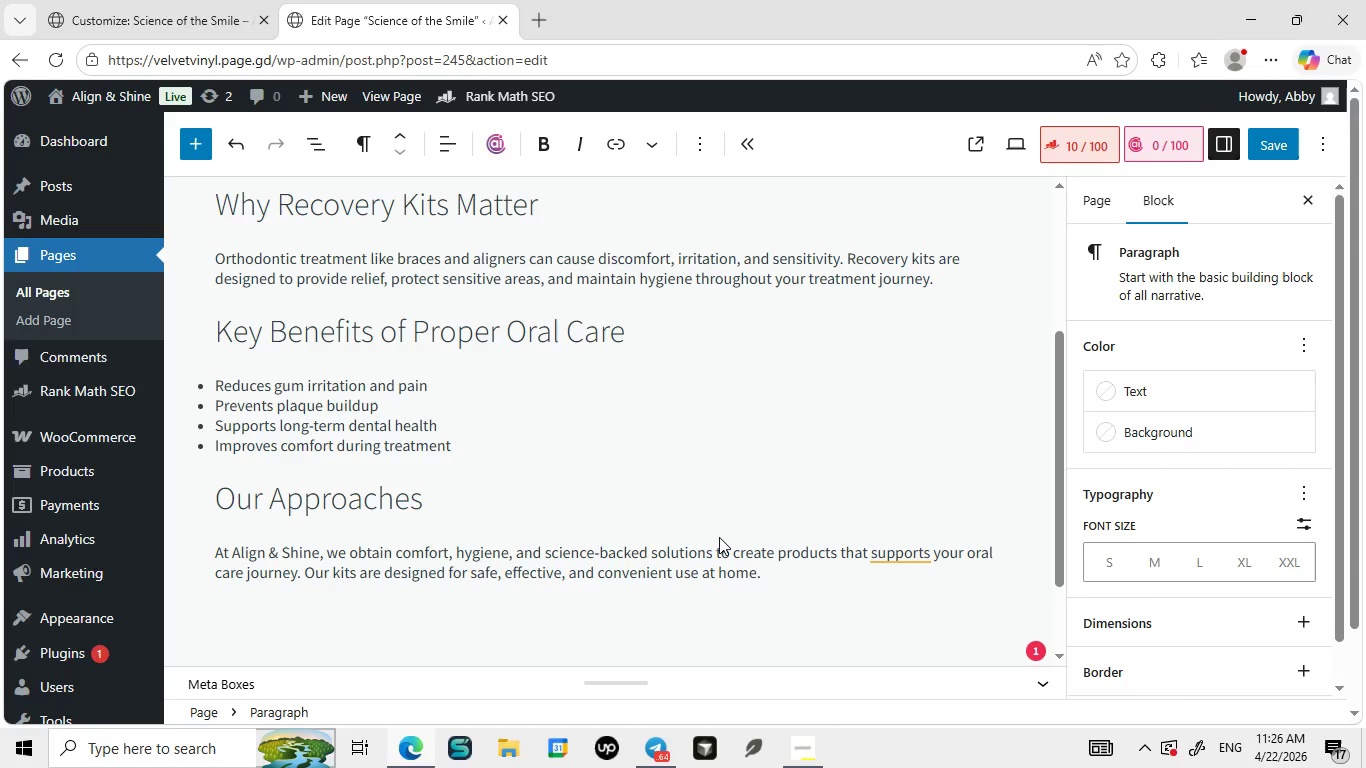 
left_click([1272, 151])
 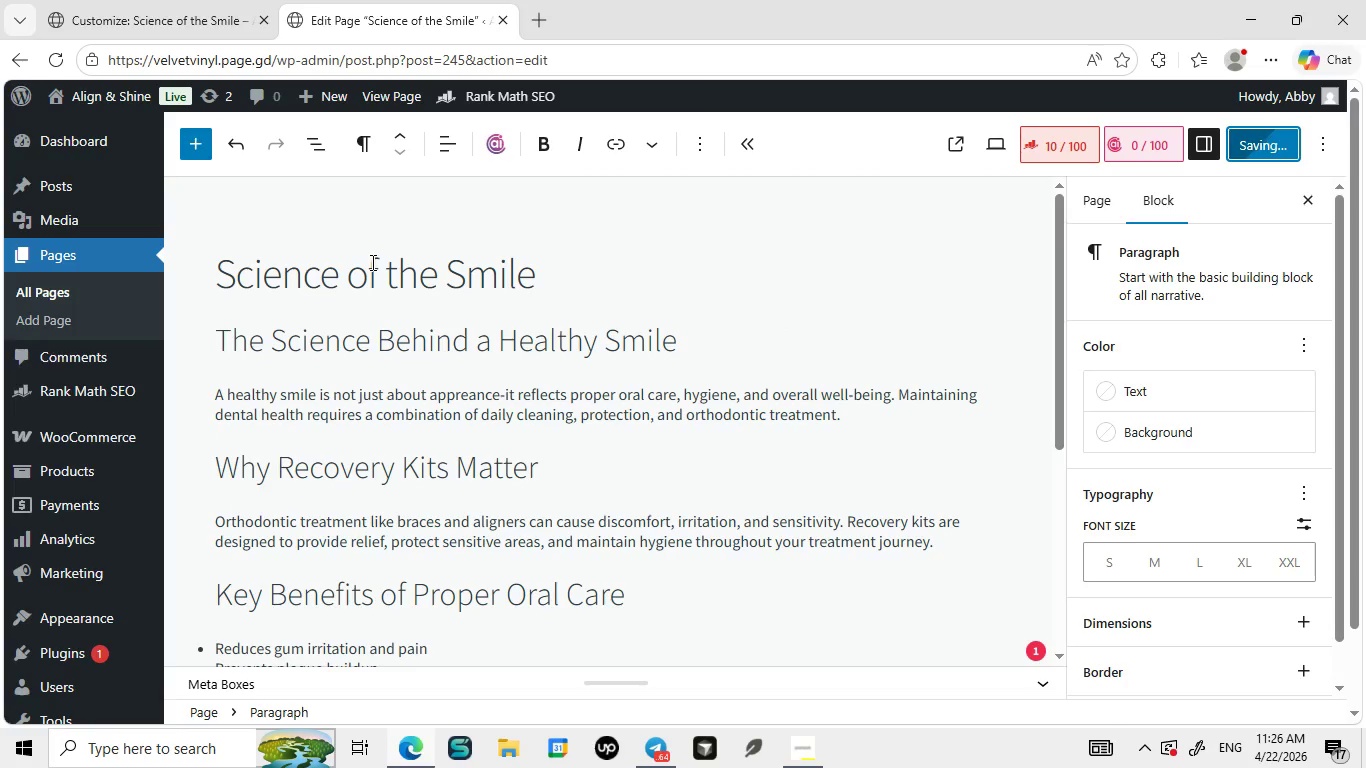 
left_click([371, 262])
 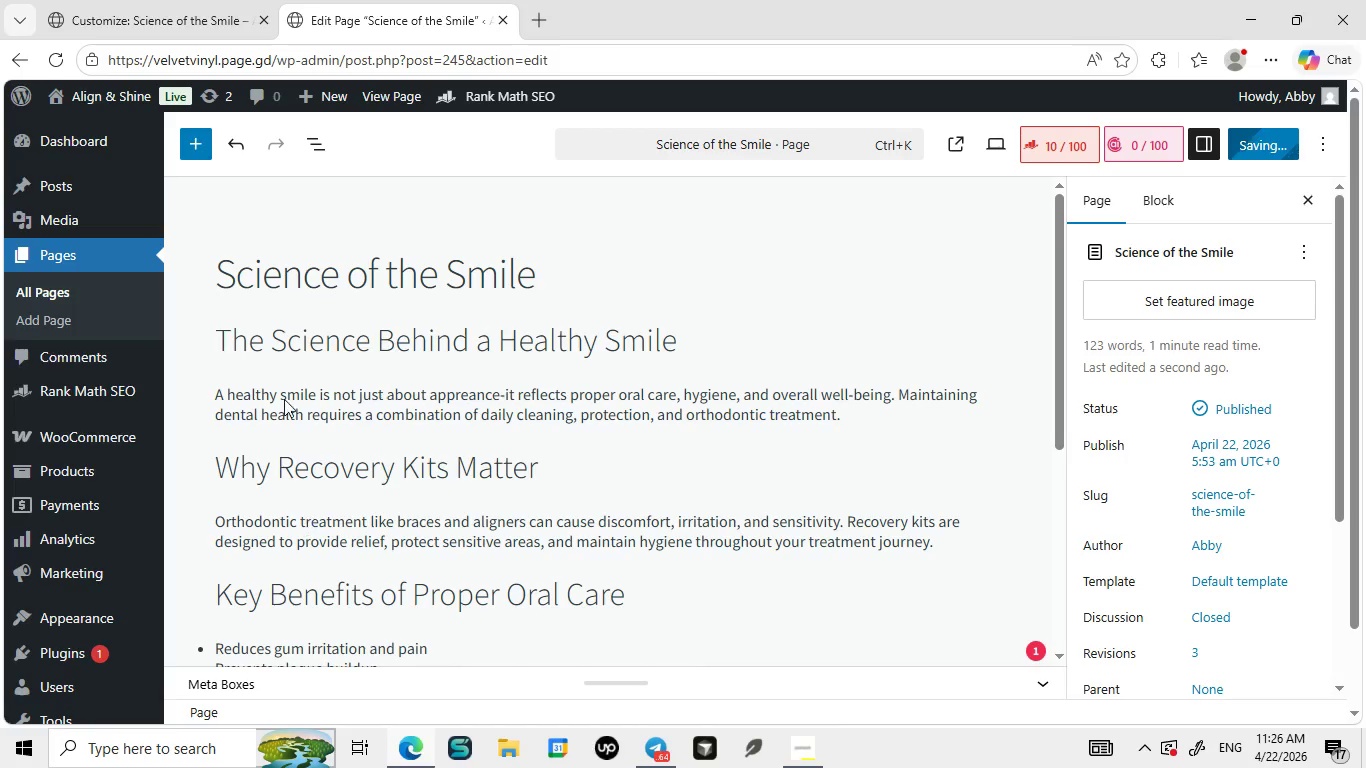 
wait(9.7)
 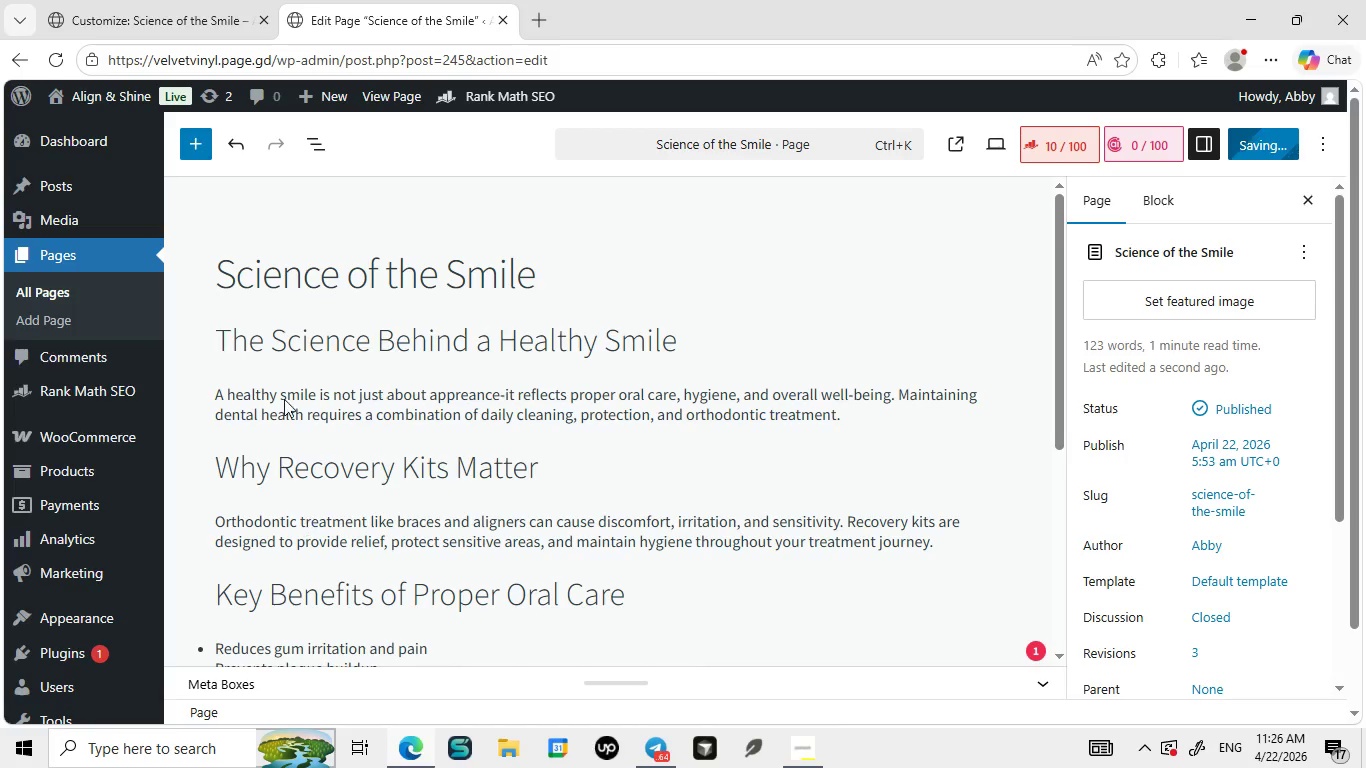 
left_click([800, 689])